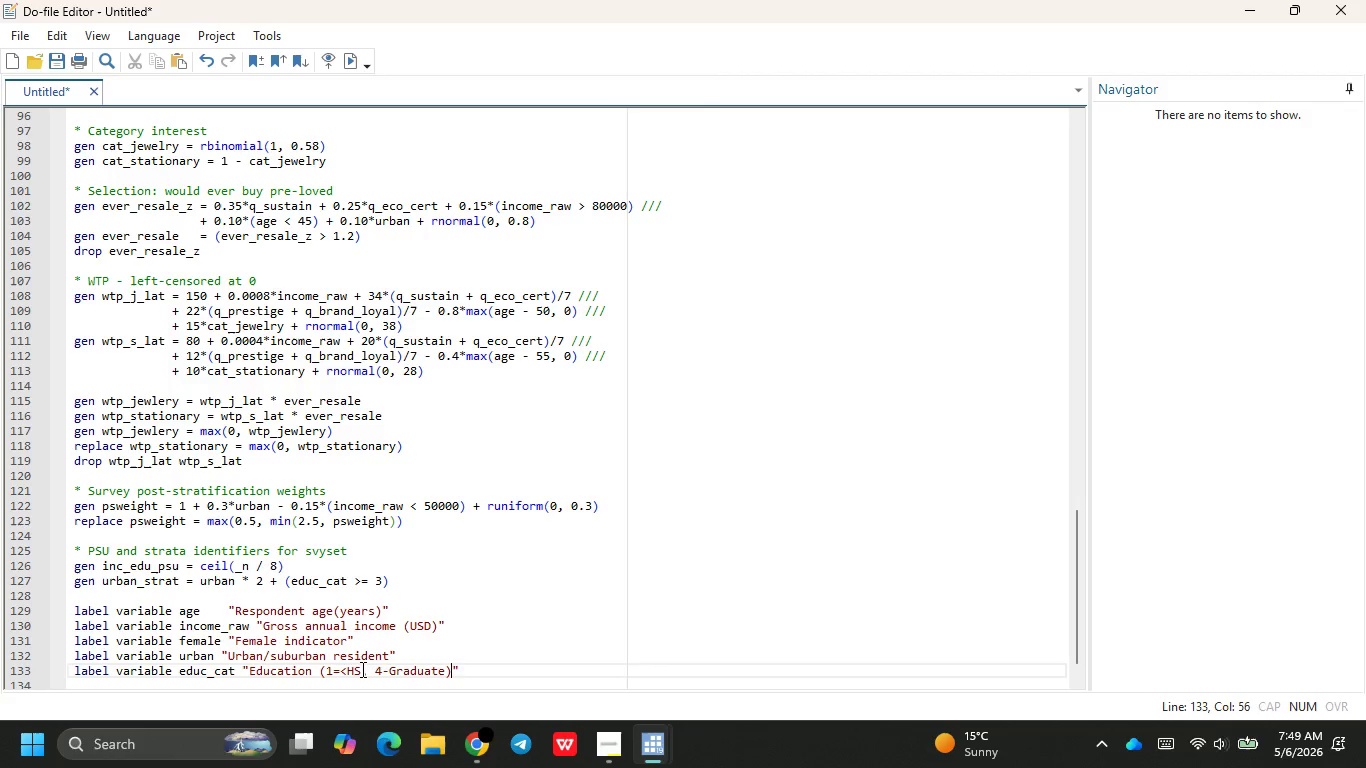 
key(ArrowRight)
 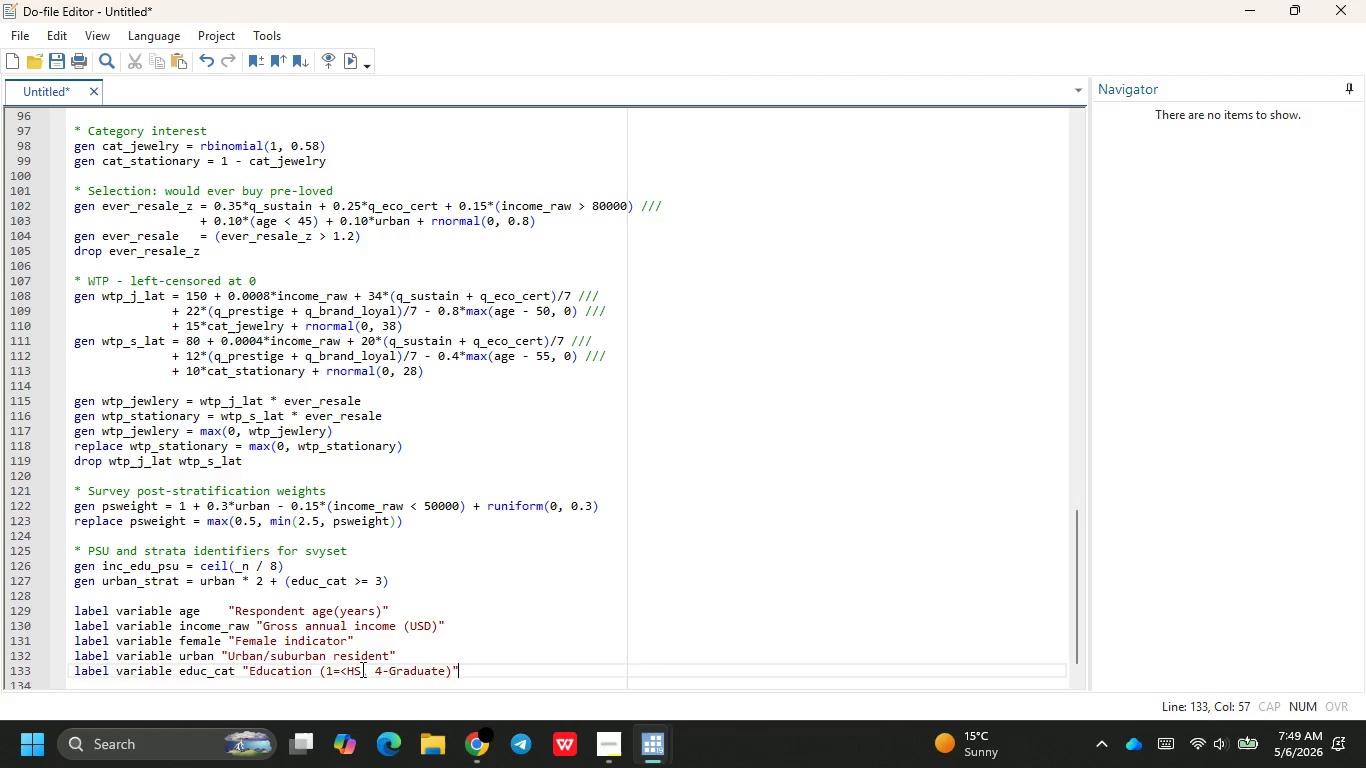 
key(Enter)
 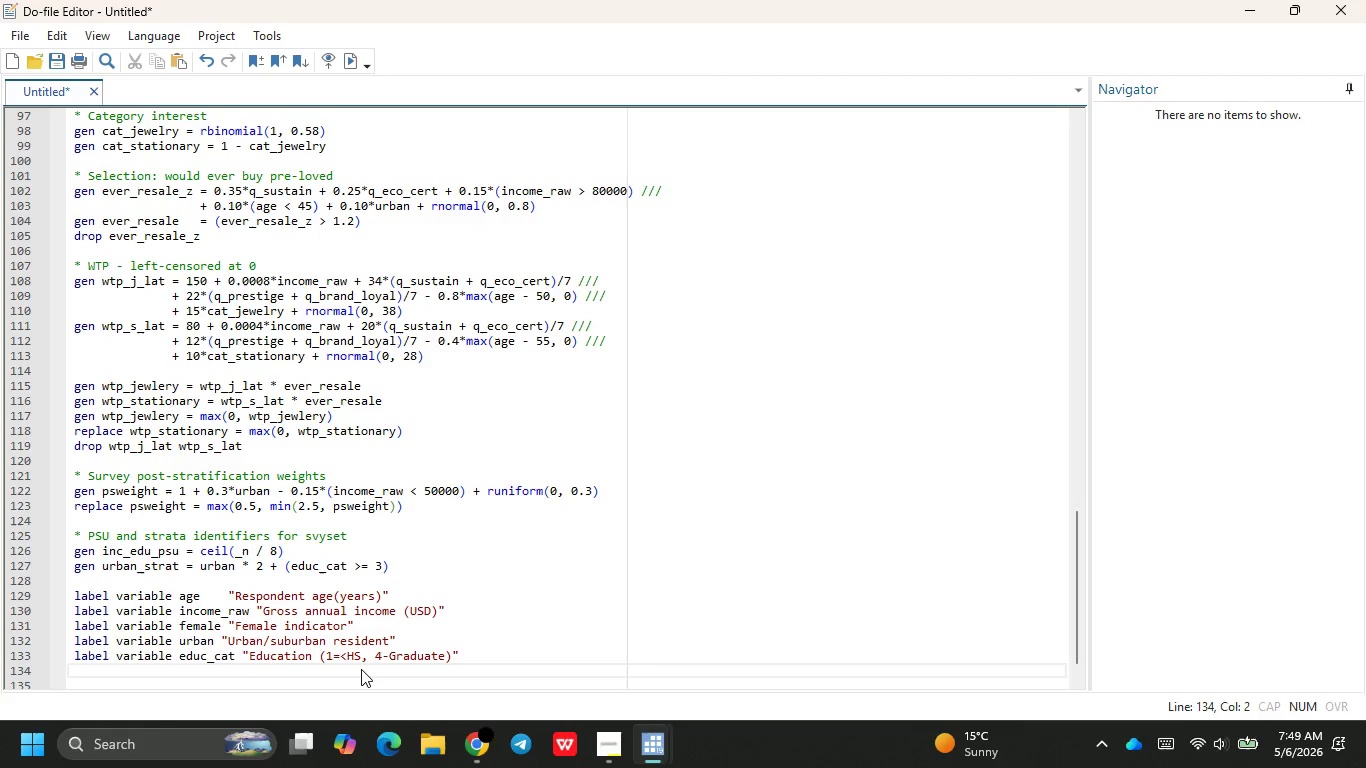 
type(label var)
 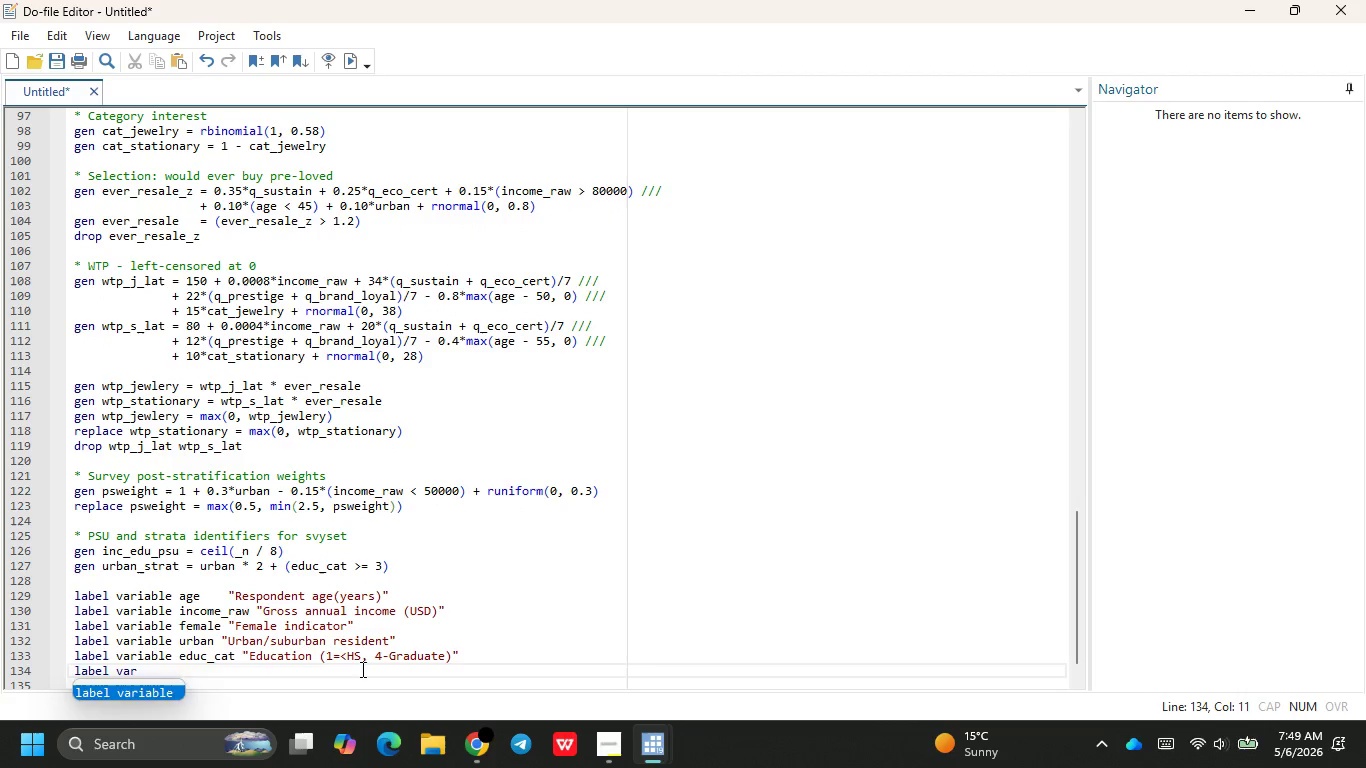 
key(Enter)
 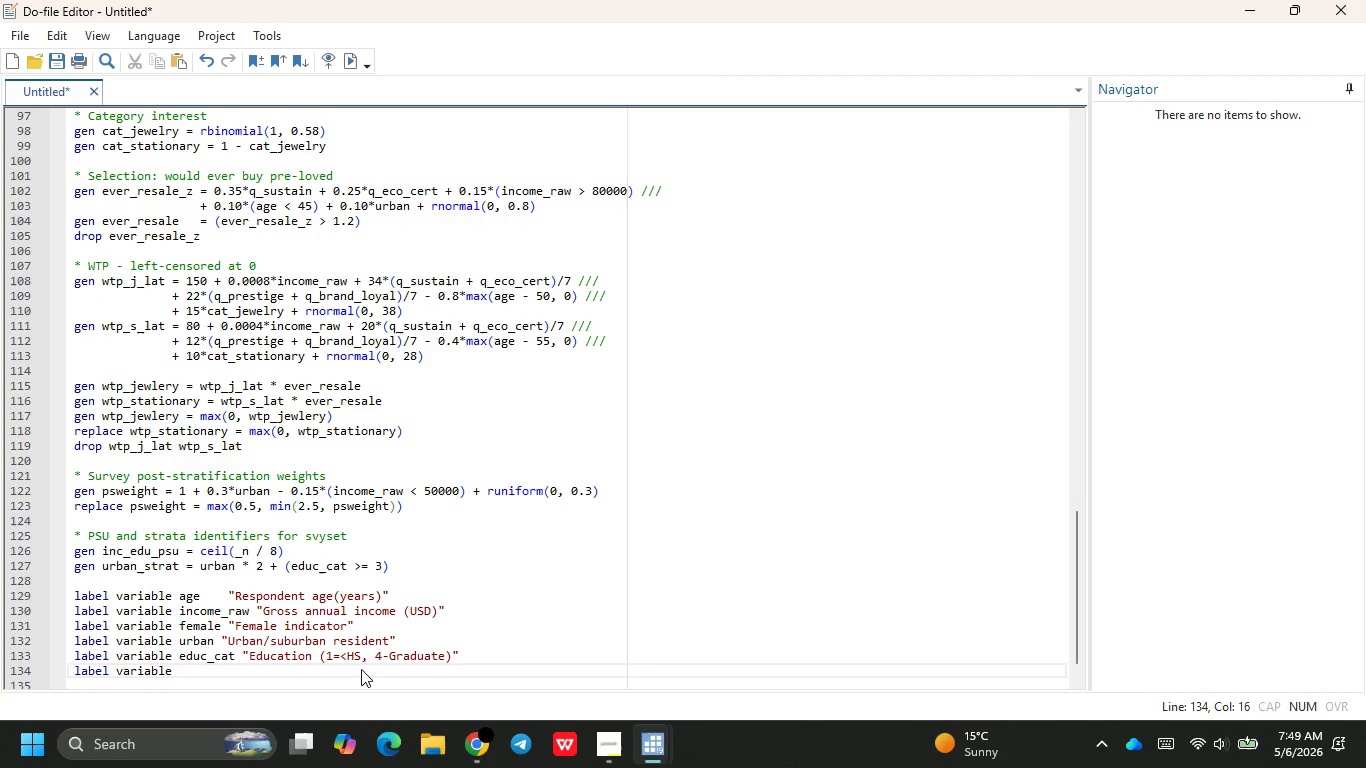 
type( q_sus)
 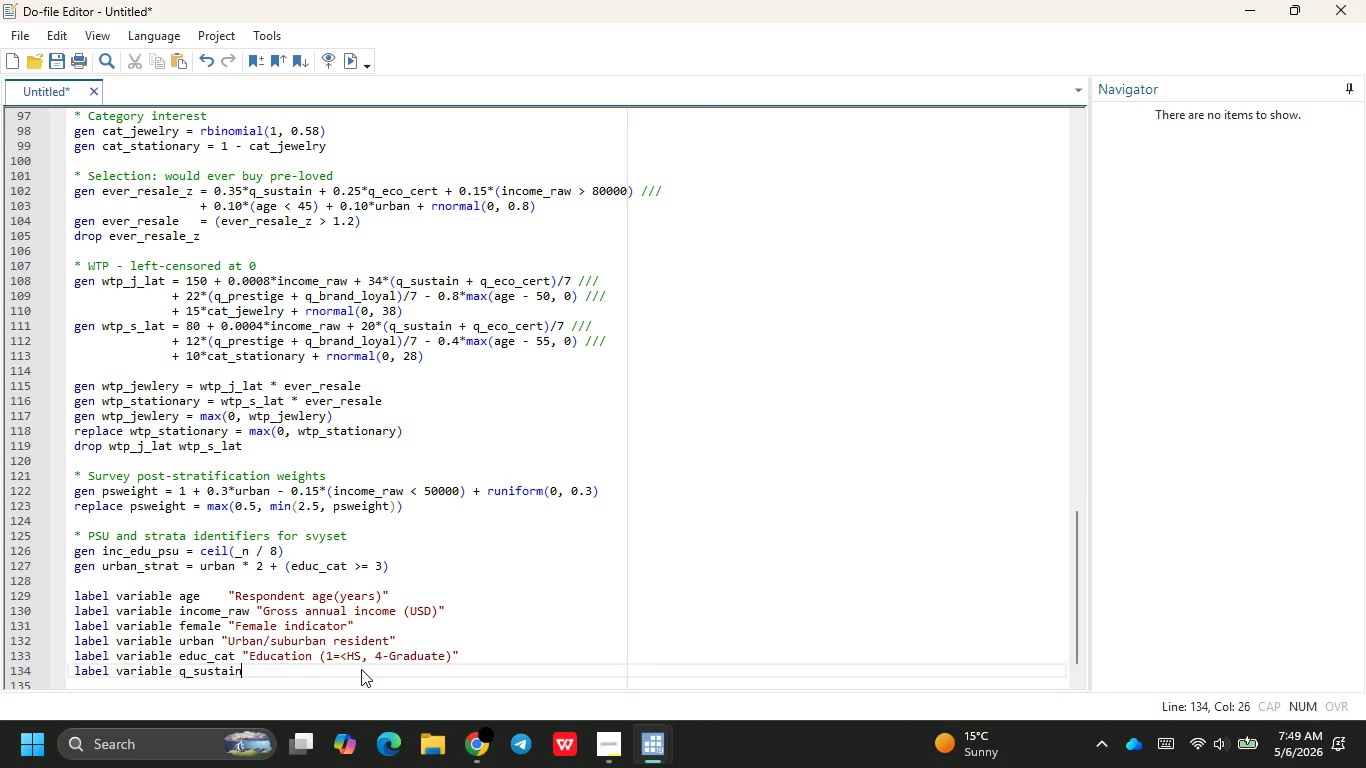 
key(Enter)
 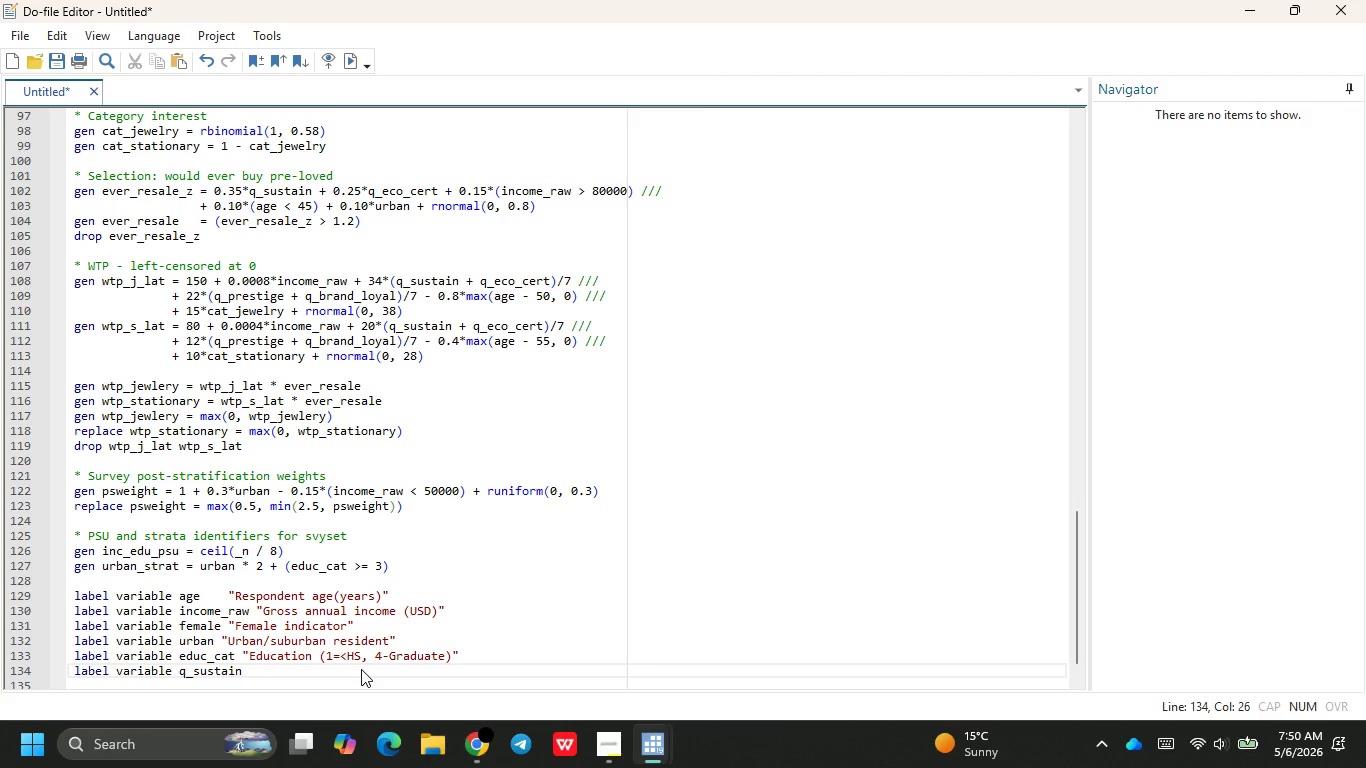 
type( "Sustainability )
 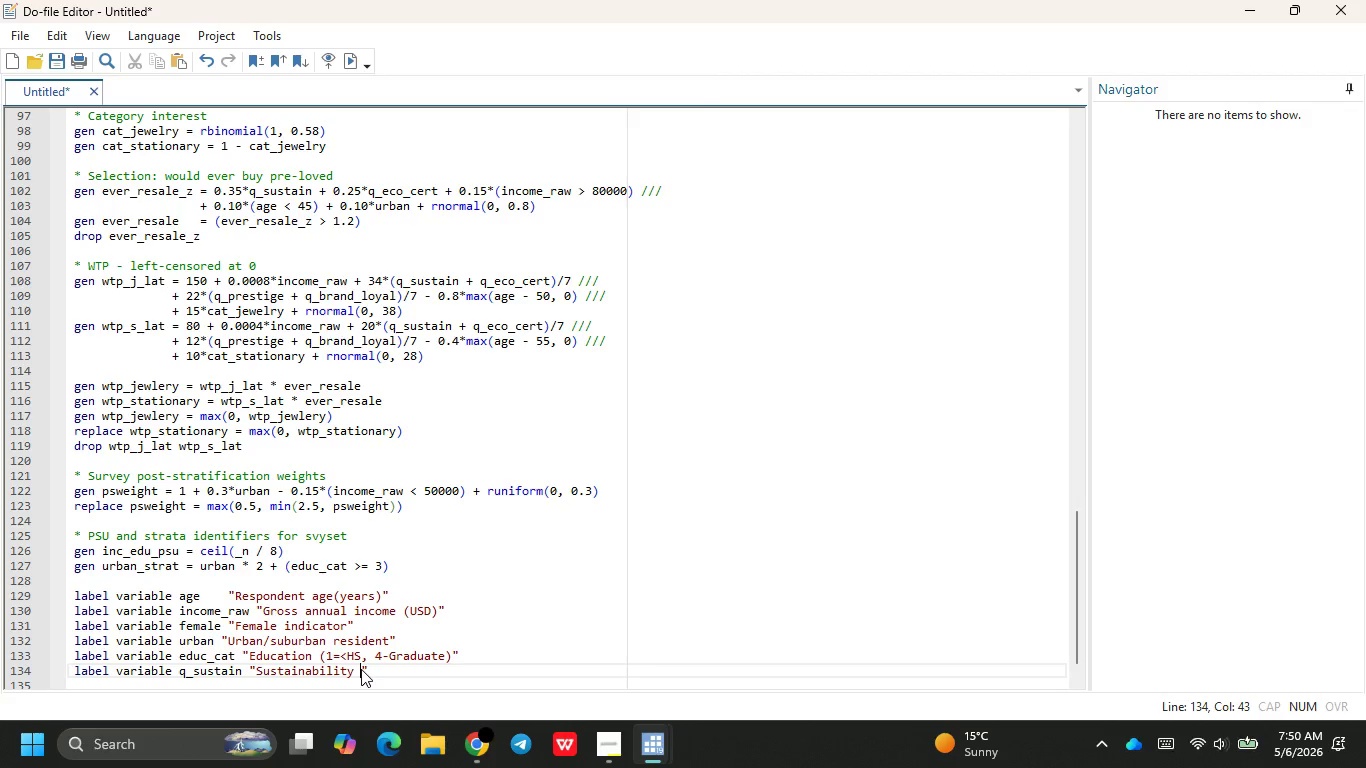 
wait(5.77)
 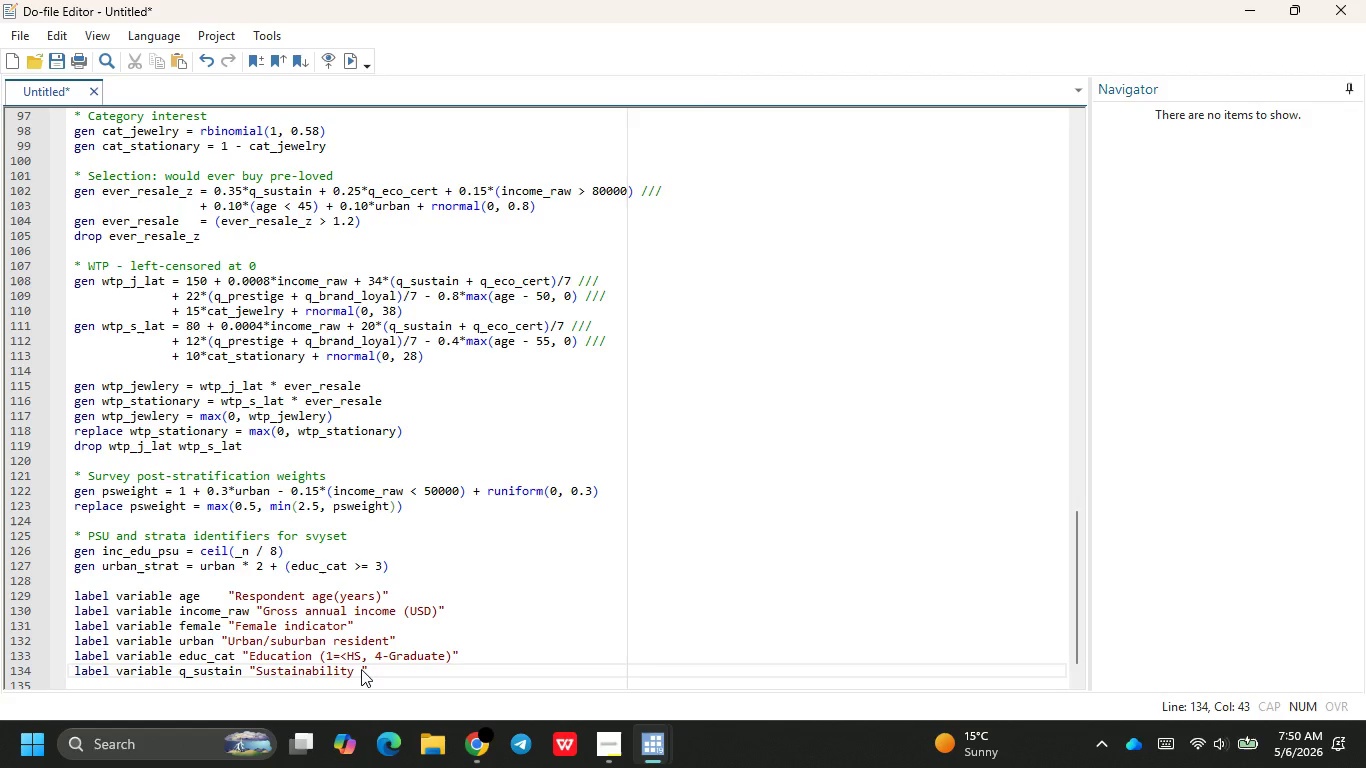 
type( importance (10)
key(Backspace)
type(-7)
 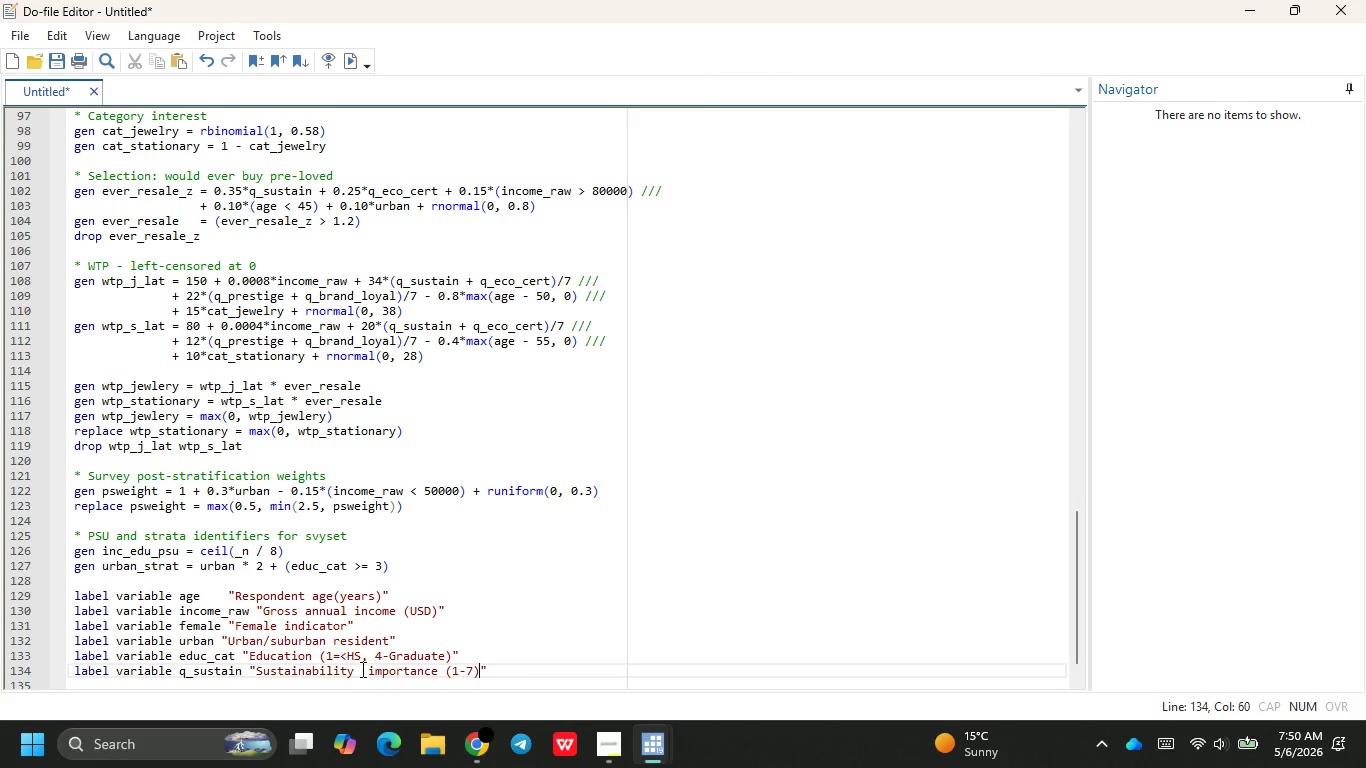 
key(ArrowRight)
 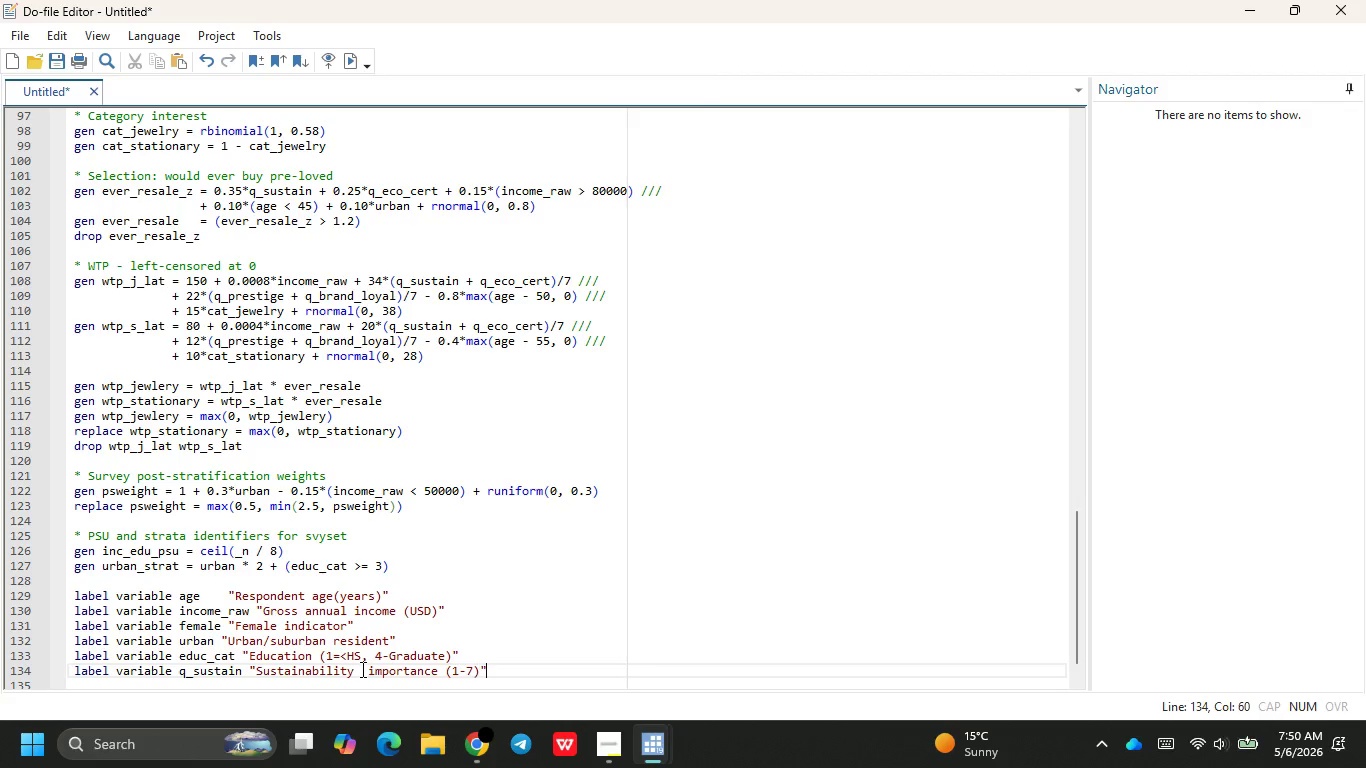 
key(ArrowRight)
 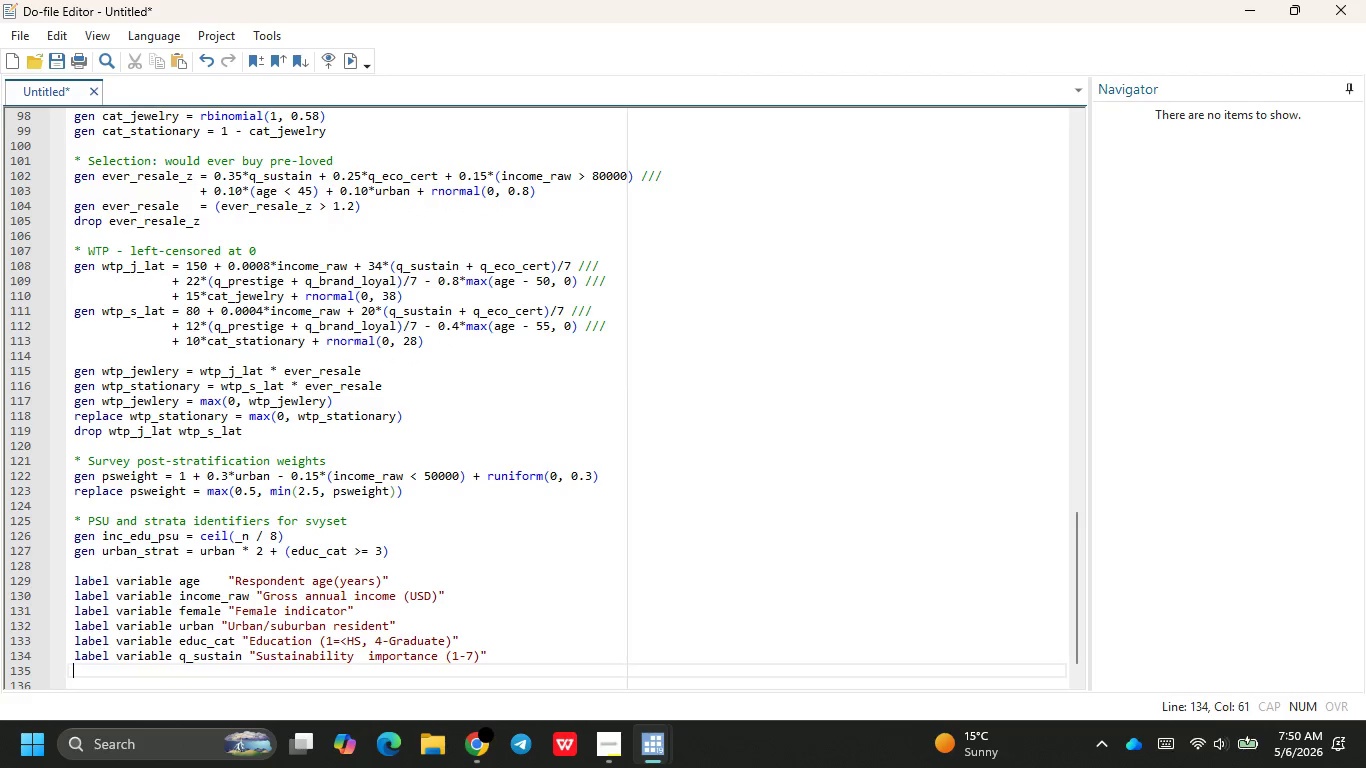 
key(Enter)
 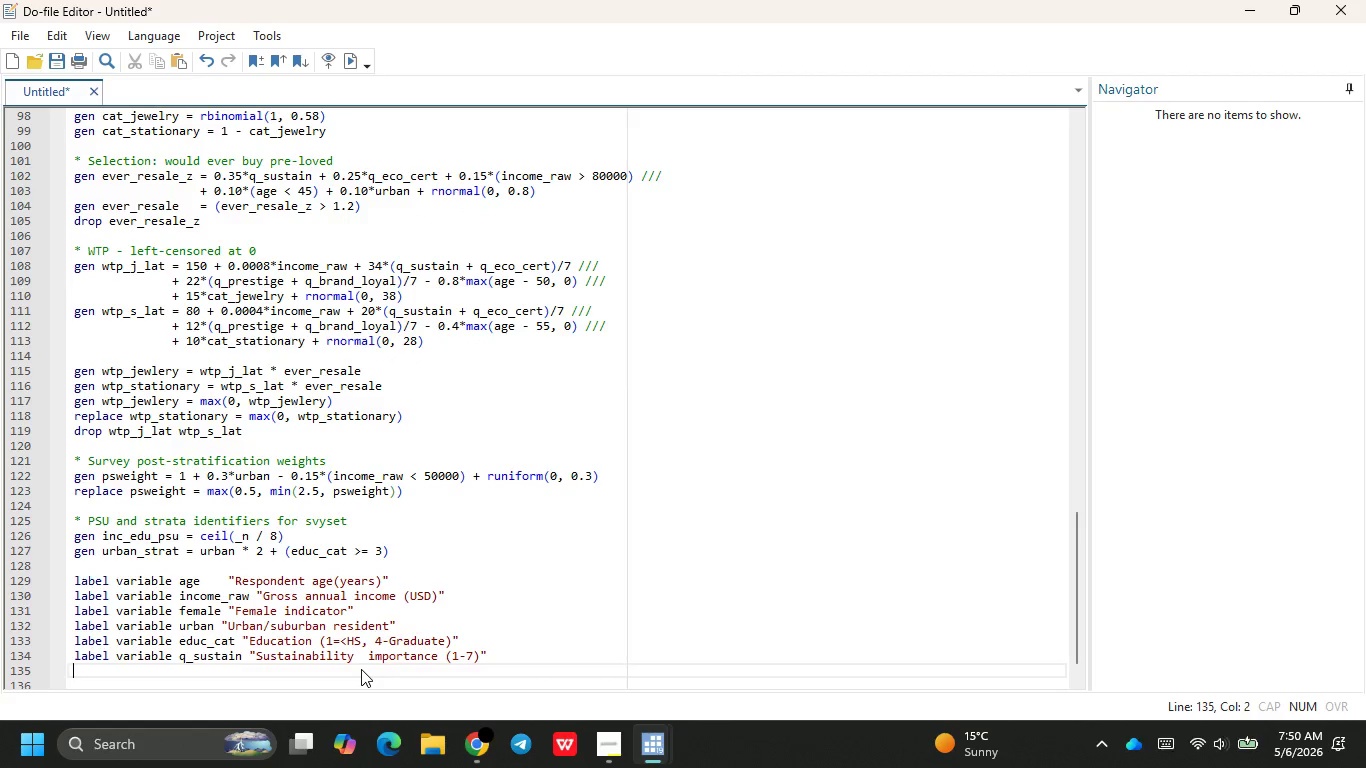 
type(lavek)
key(Backspace)
key(Backspace)
type(b)
key(Backspace)
key(Backspace)
type(bel va)
 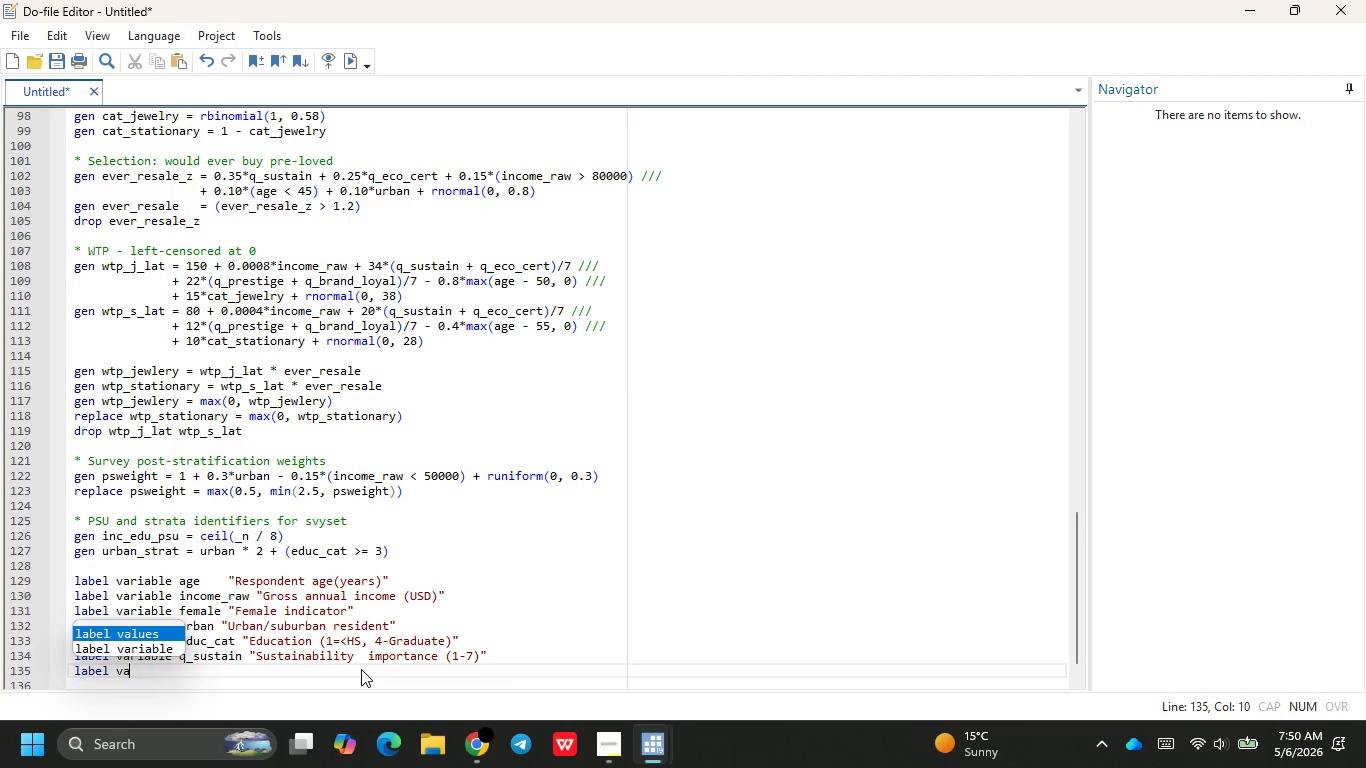 
key(Enter)
 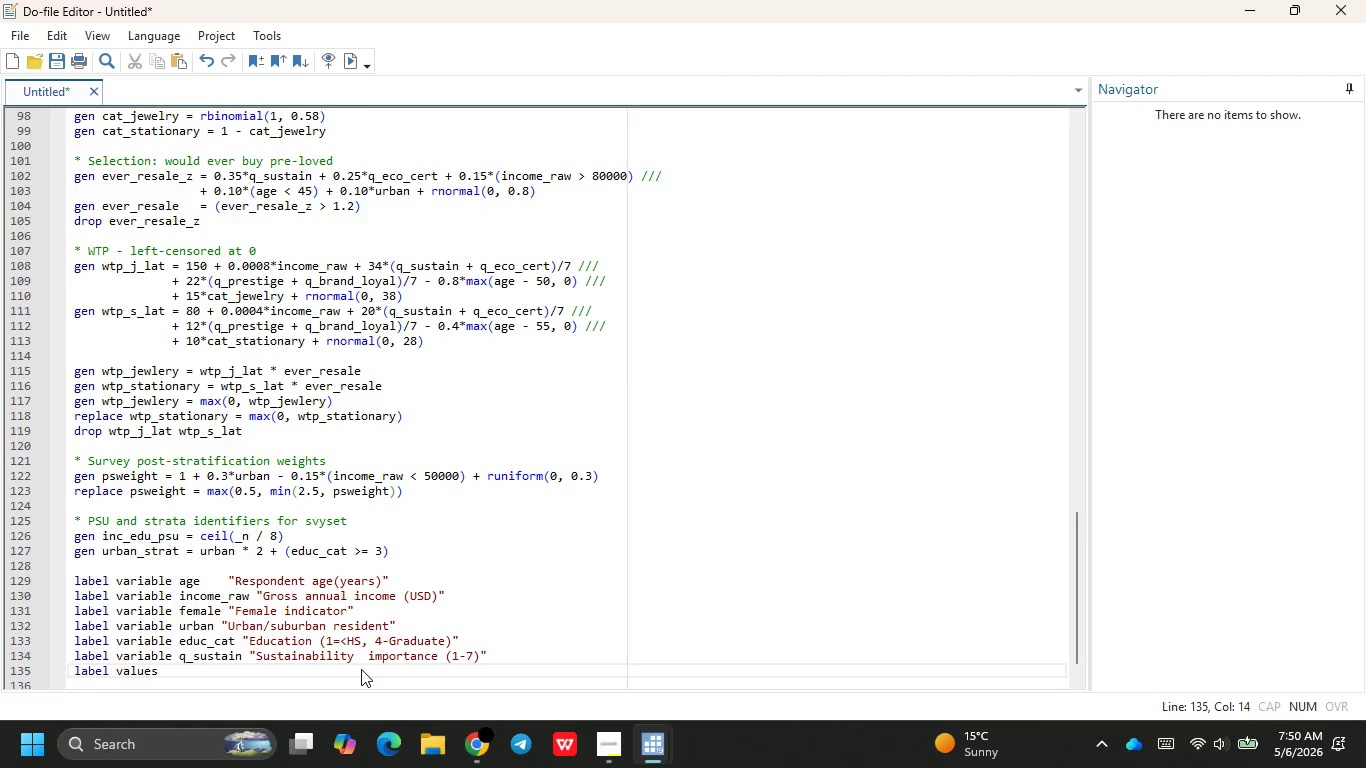 
key(Backspace)
key(Backspace)
key(Backspace)
key(Backspace)
type(ria)
 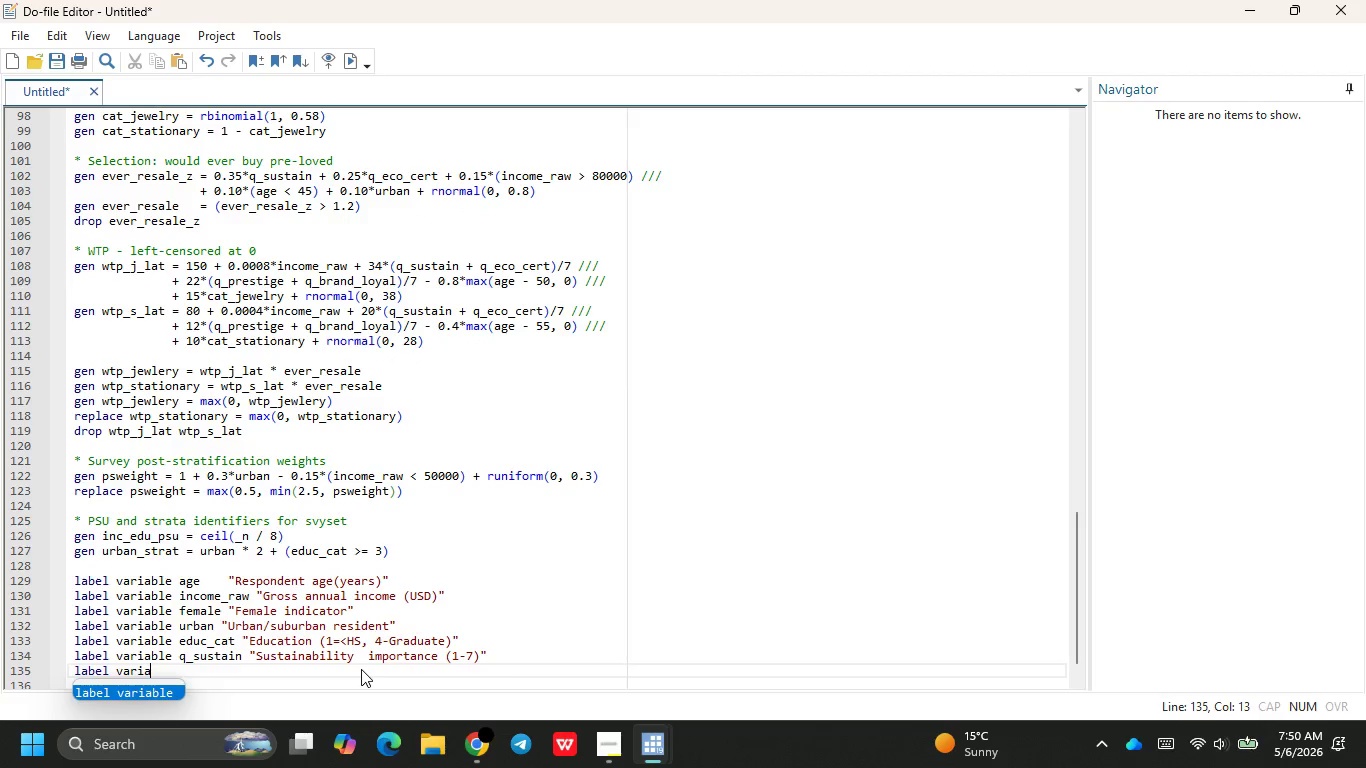 
key(Enter)
 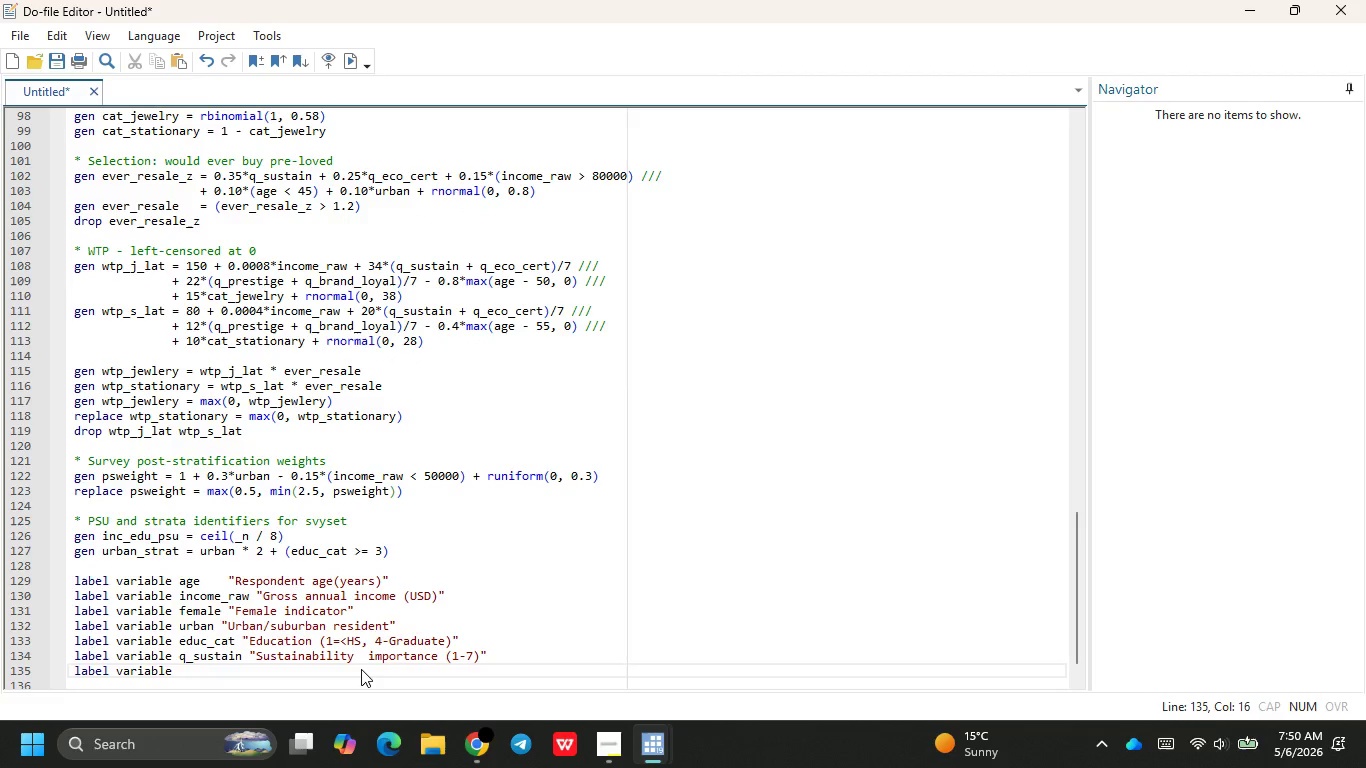 
type( q_eco)
 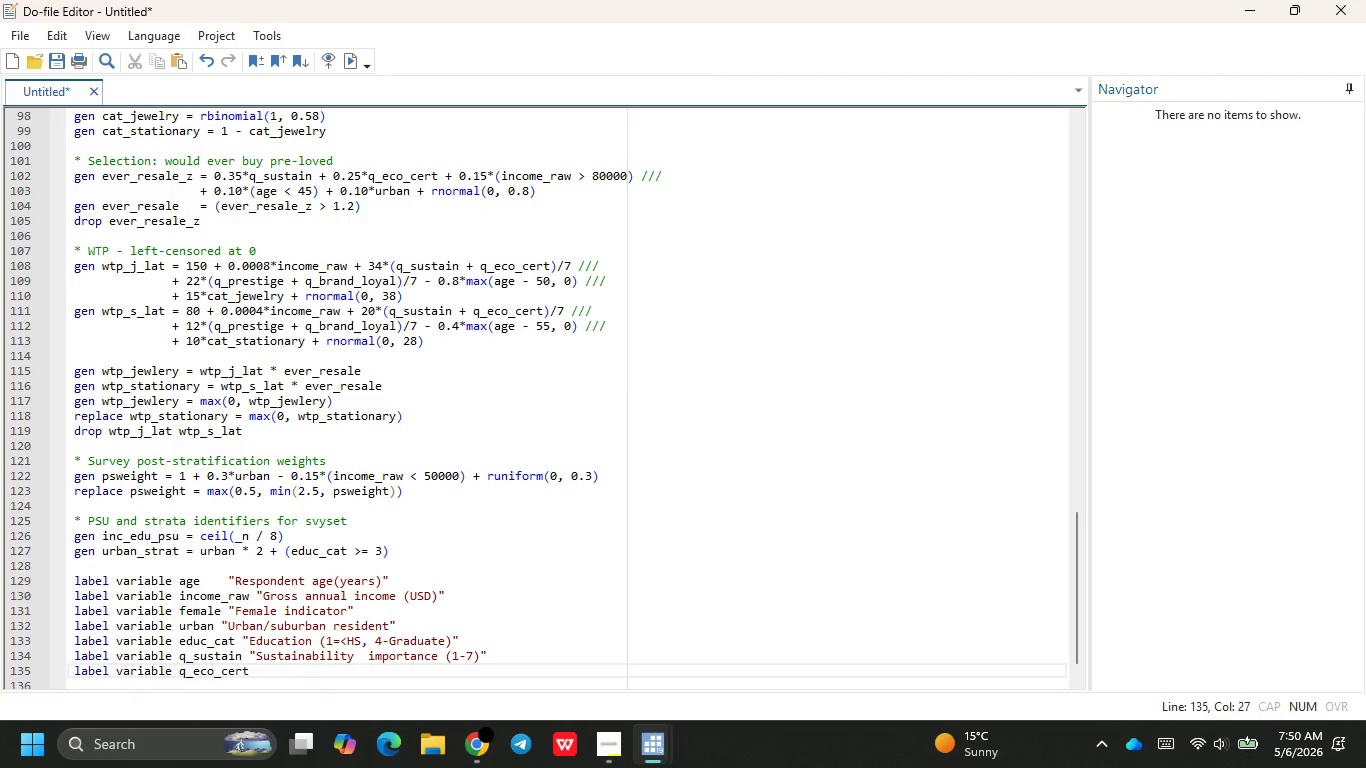 
key(Enter)
 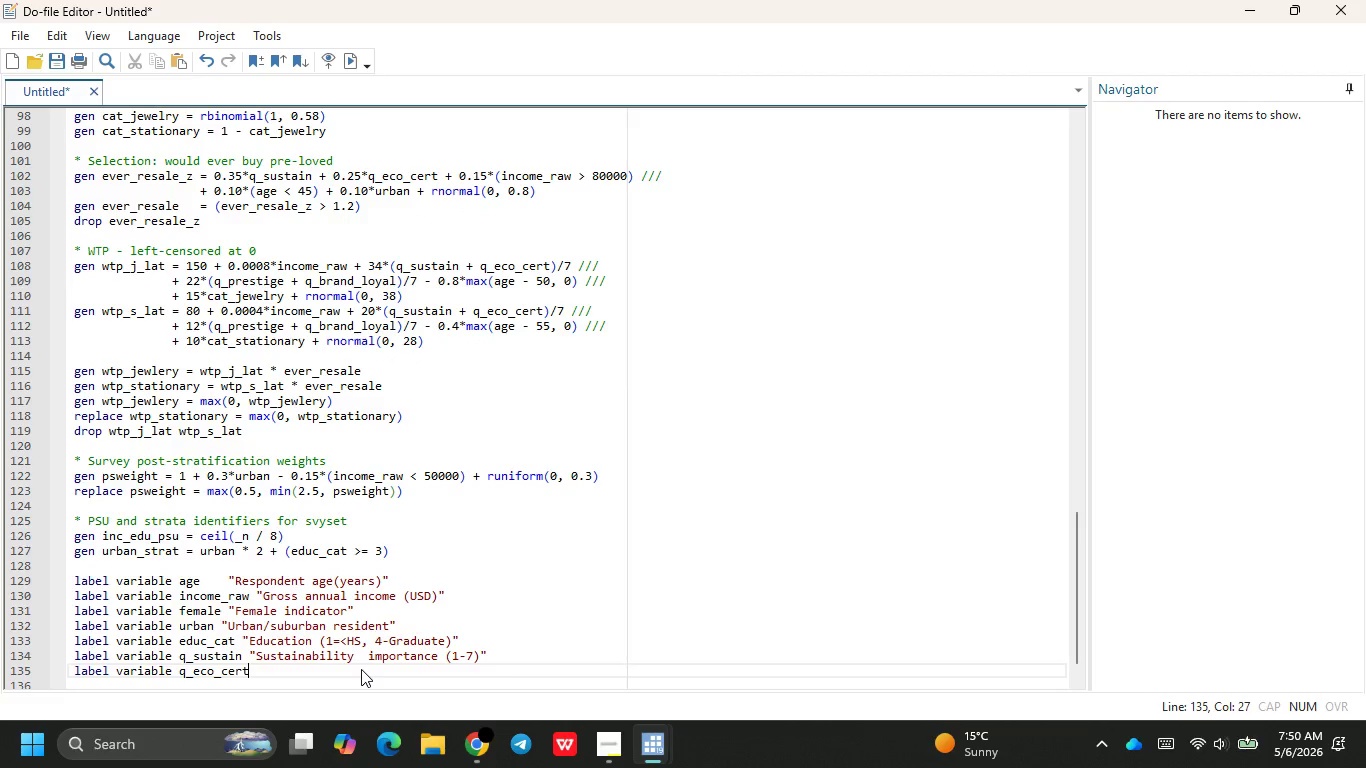 
type( "Eco-certi)
key(Backspace)
type(ification value (1-7)
 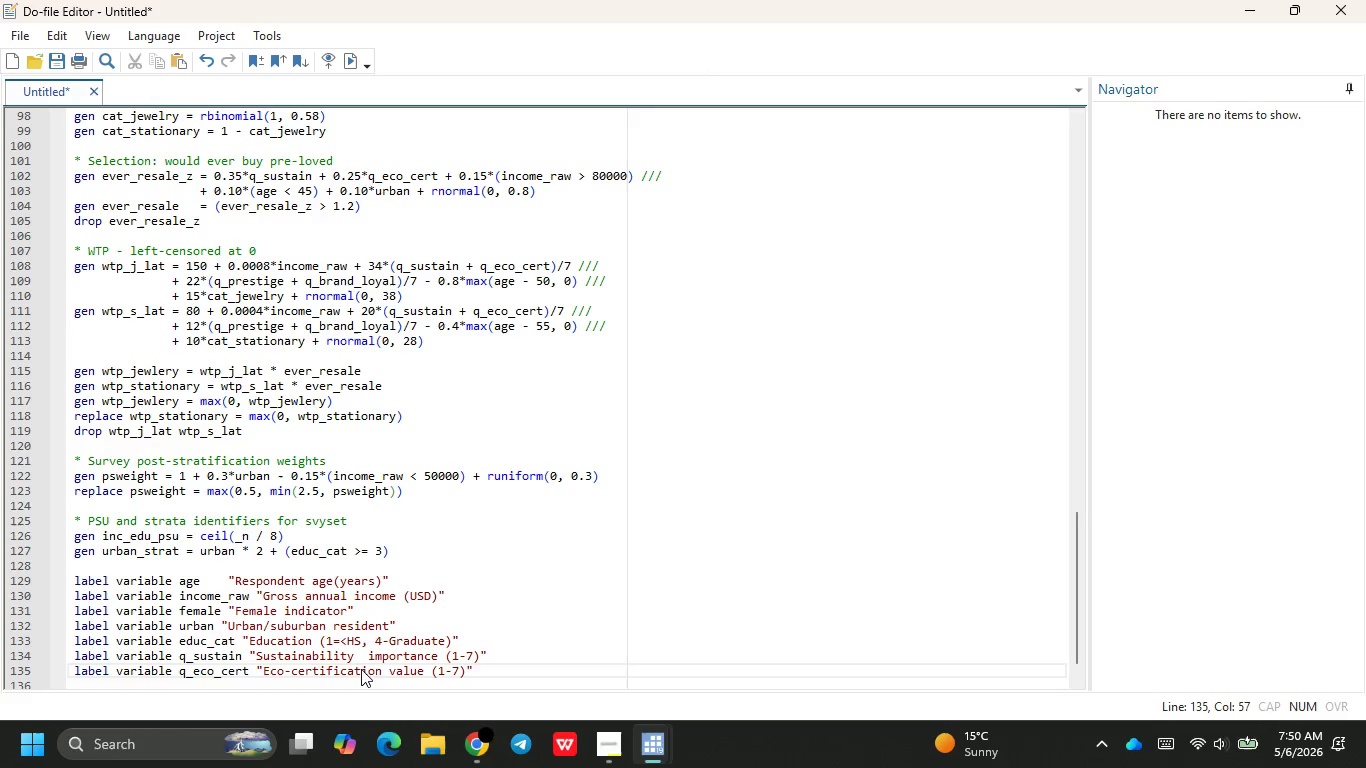 
key(ArrowRight)
 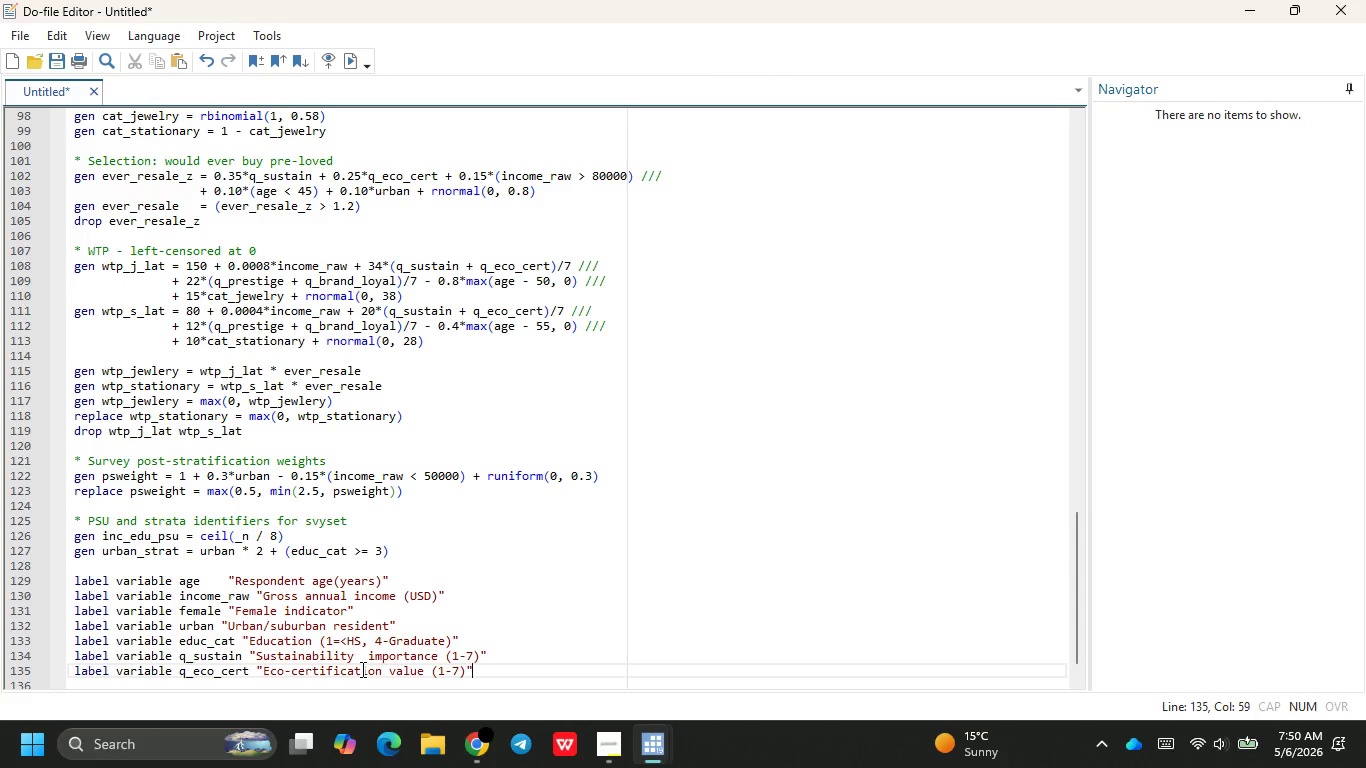 
key(ArrowRight)
 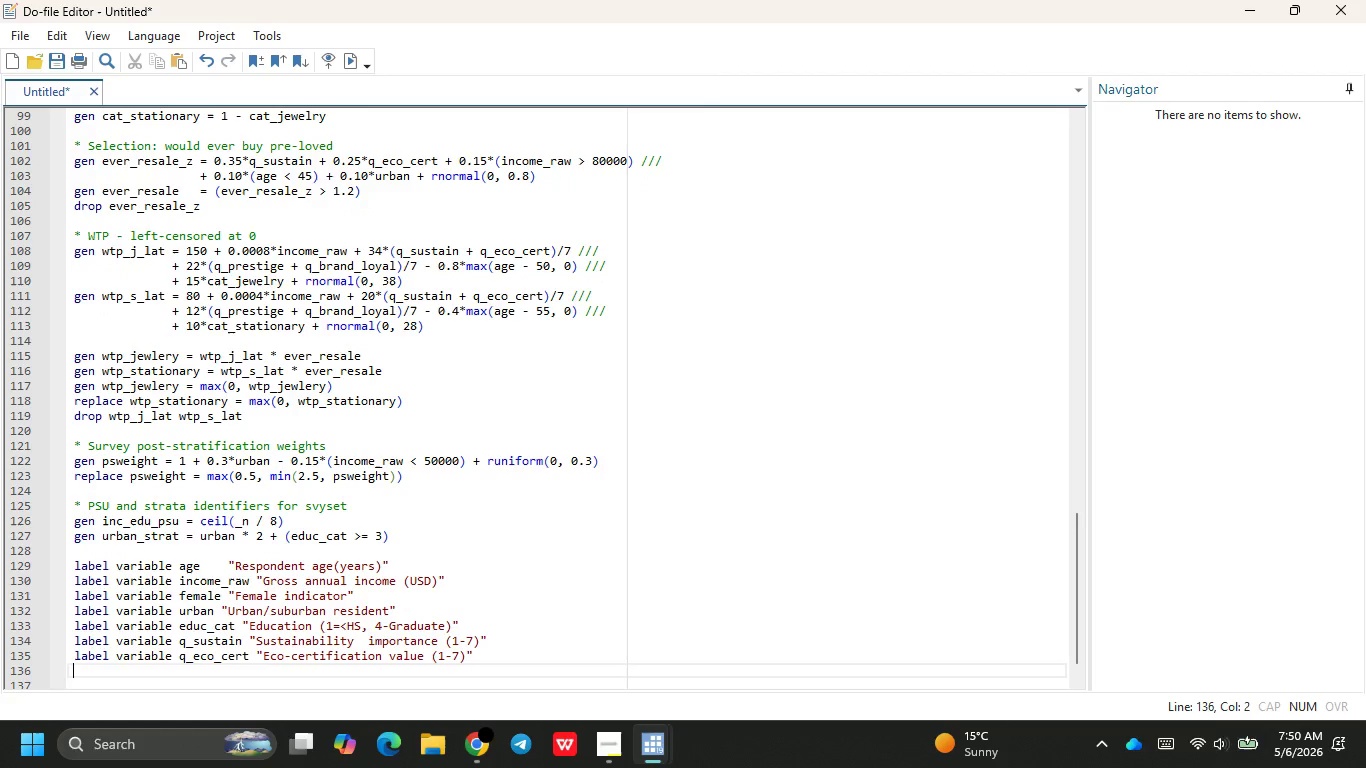 
key(Enter)
 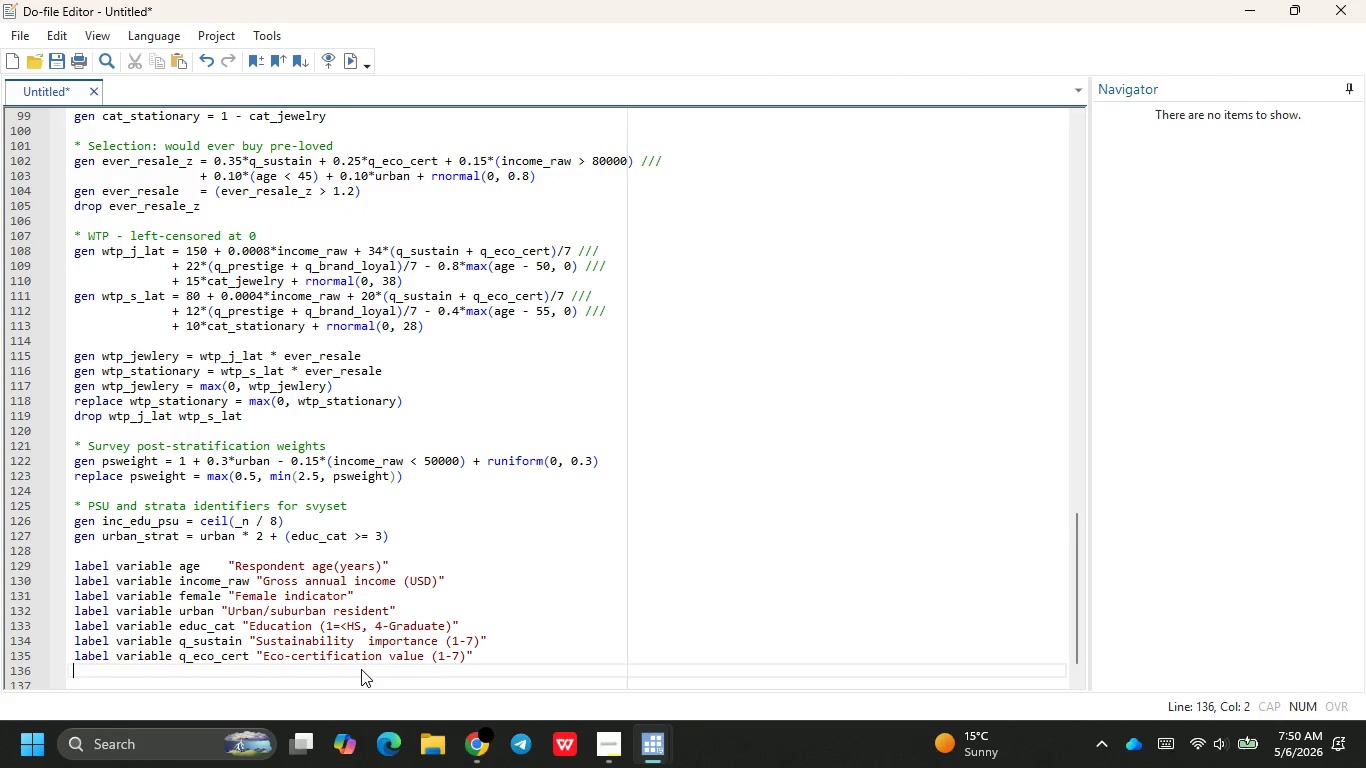 
type(lave)
key(Backspace)
key(Backspace)
type(be)
key(Backspace)
type(el var)
 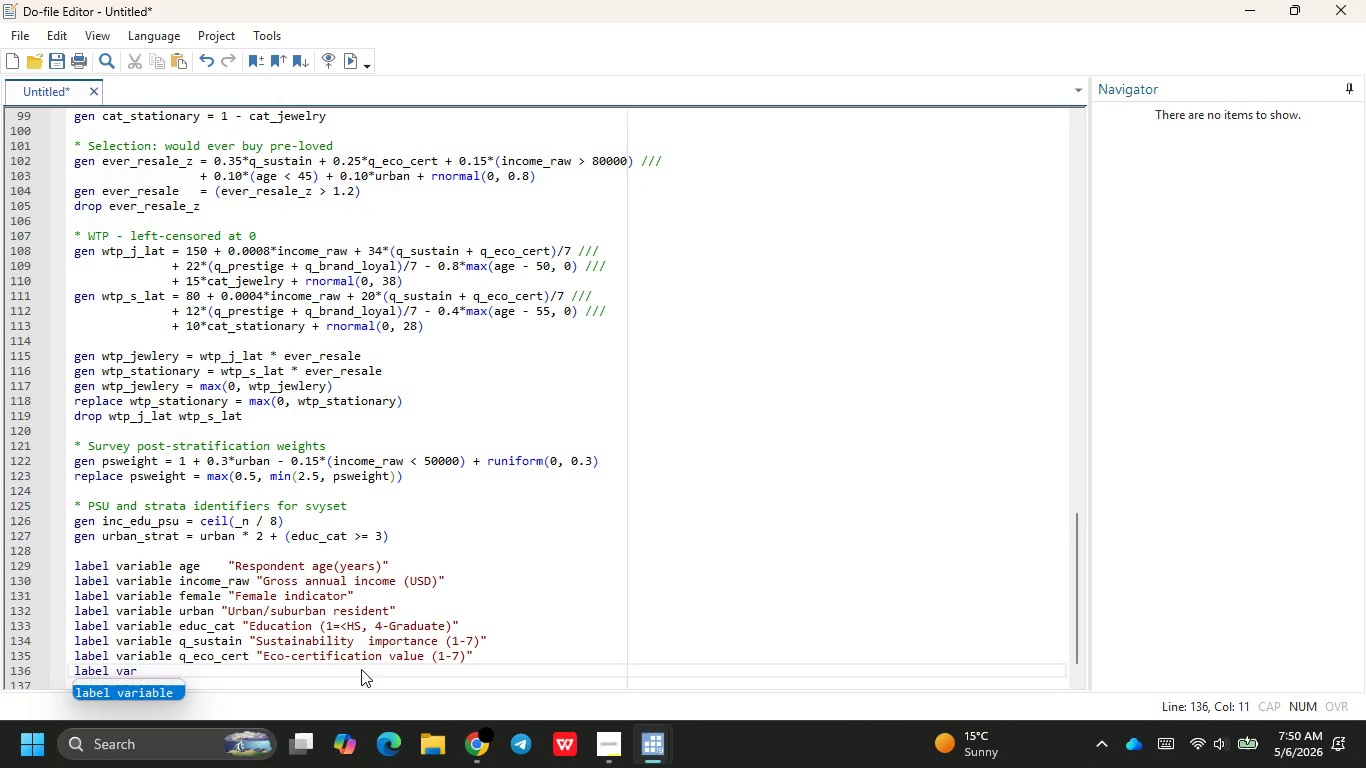 
key(Enter)
 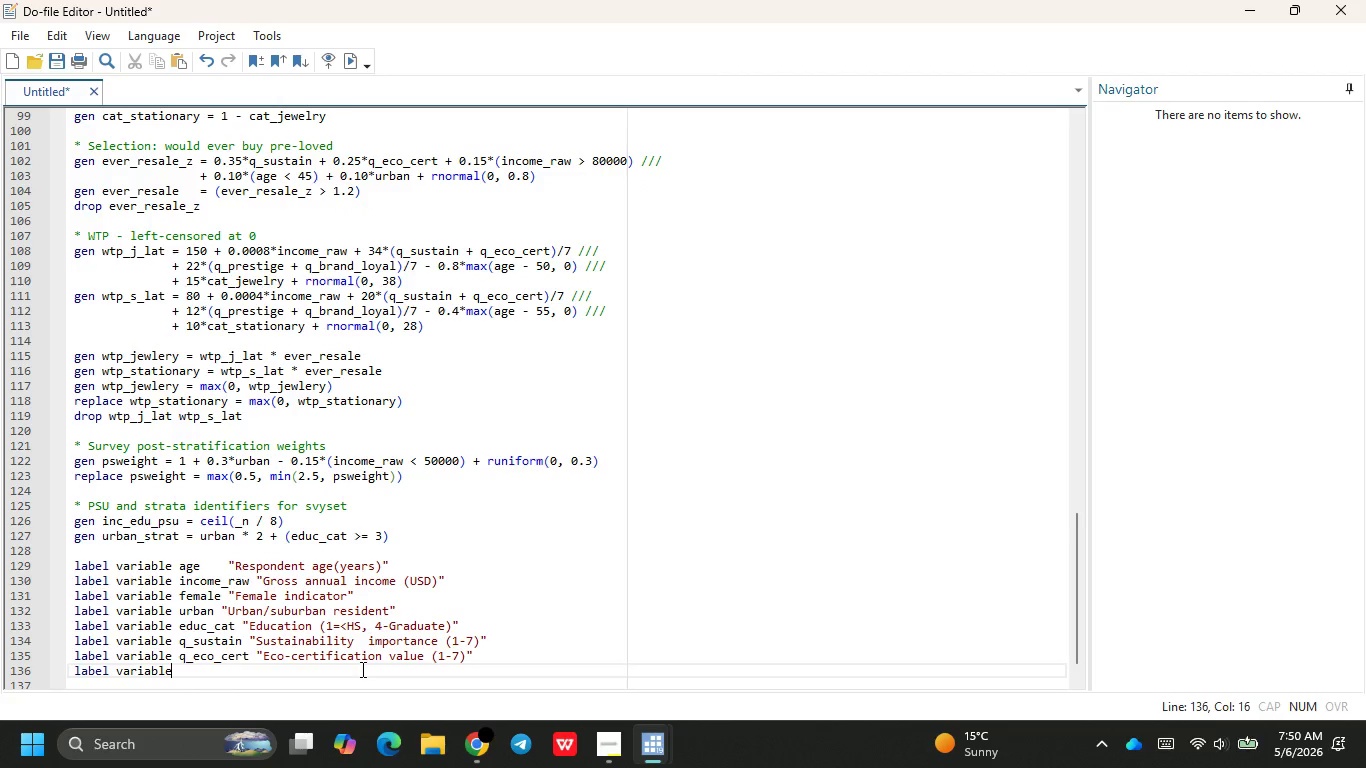 
type( q_res)
key(Backspace)
type(s)
key(Backspace)
type(yse)
key(Backspace)
key(Backspace)
key(Backspace)
type(use "Willinge)
key(Backspace)
type(ness to resu)
key(Backspace)
key(Backspace)
type(use/resell (10)
key(Backspace)
type(-7)
 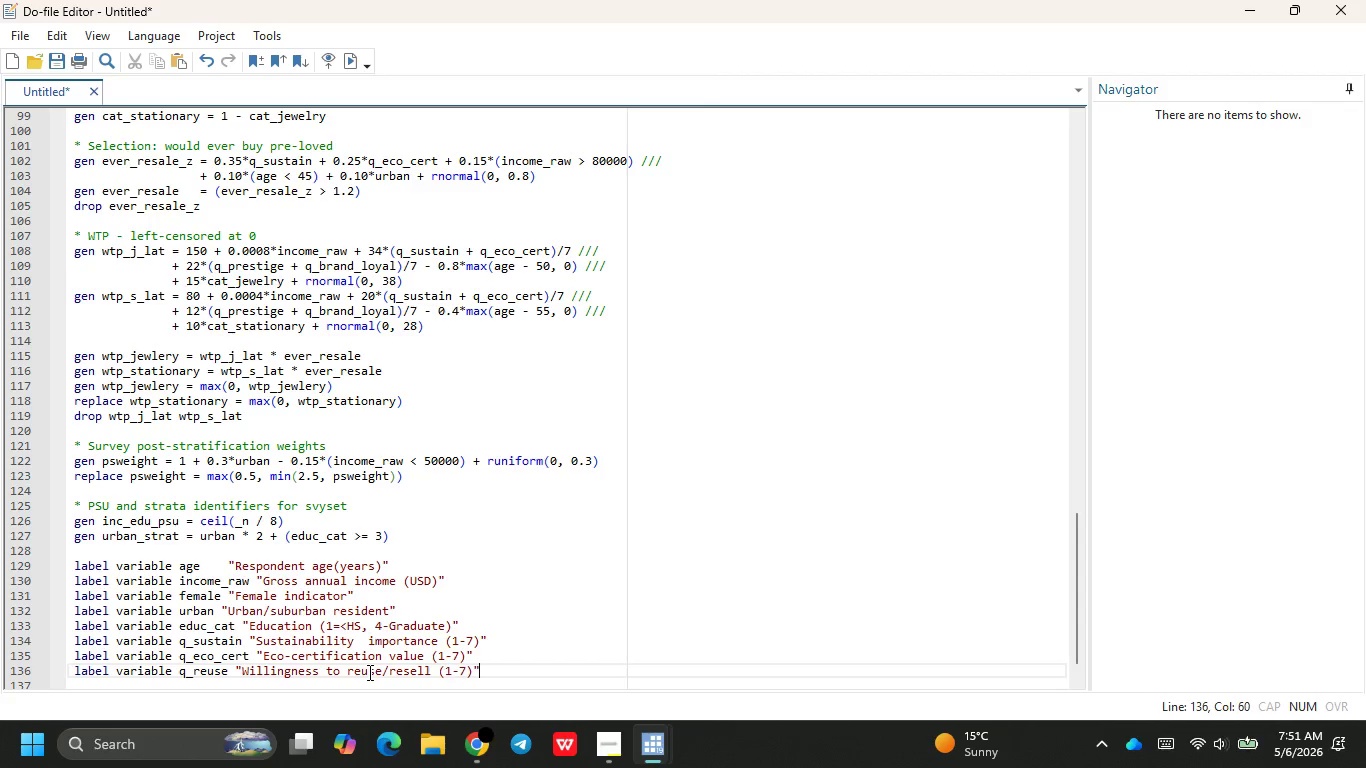 
 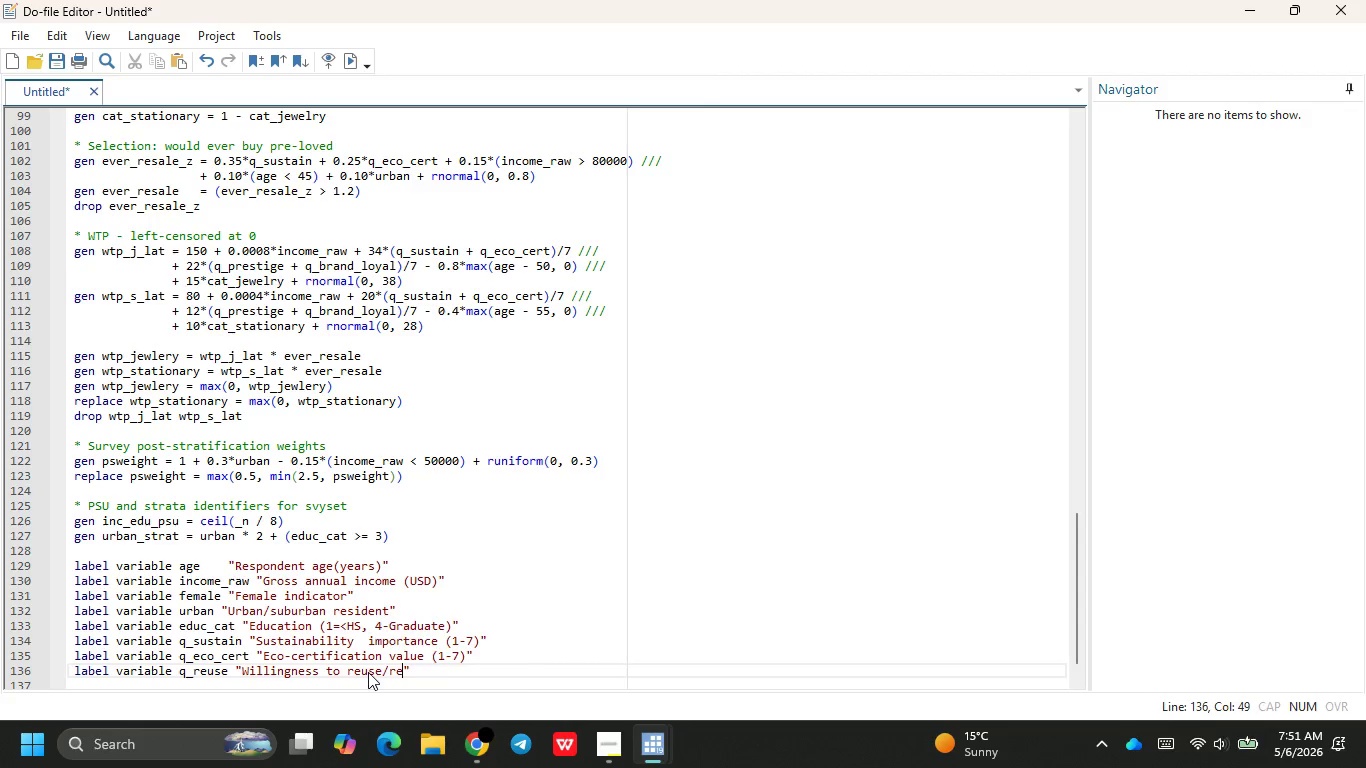 
key(ArrowRight)
 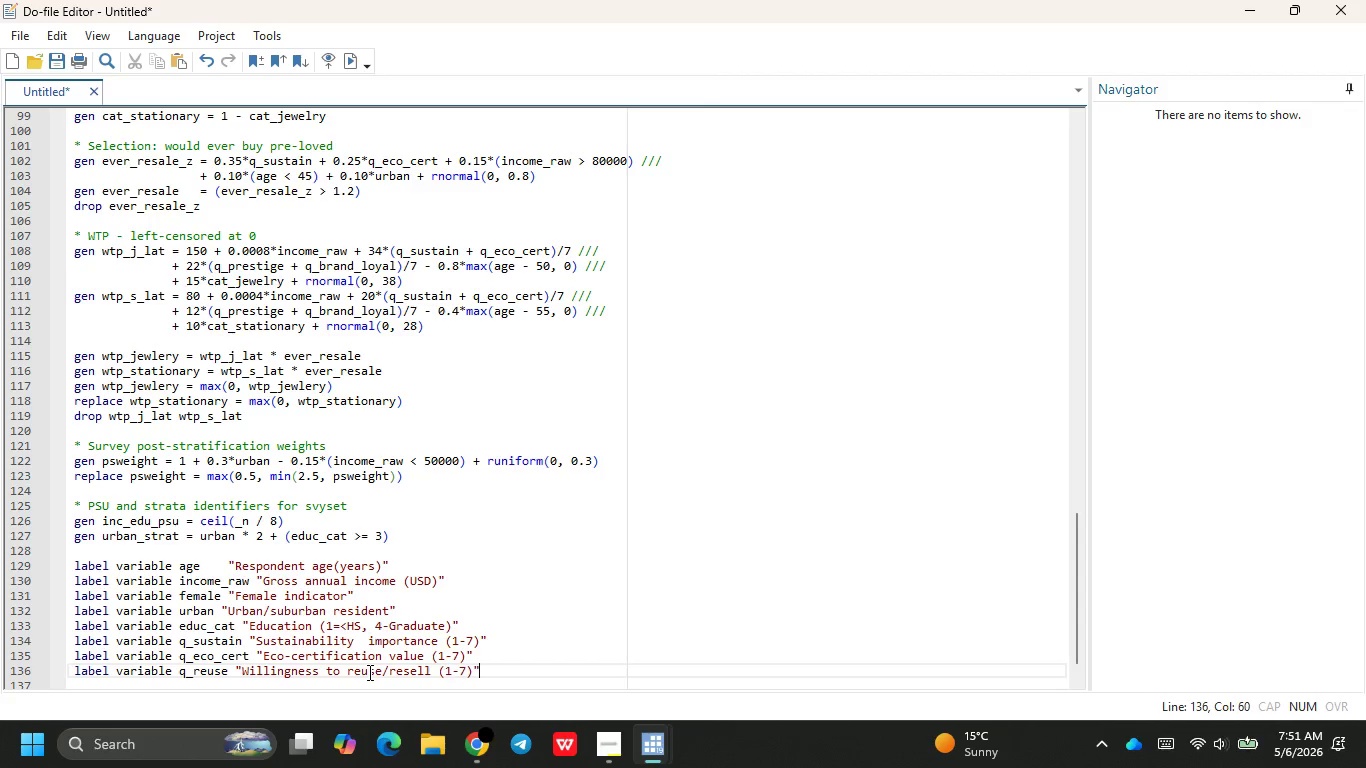 
key(ArrowRight)
 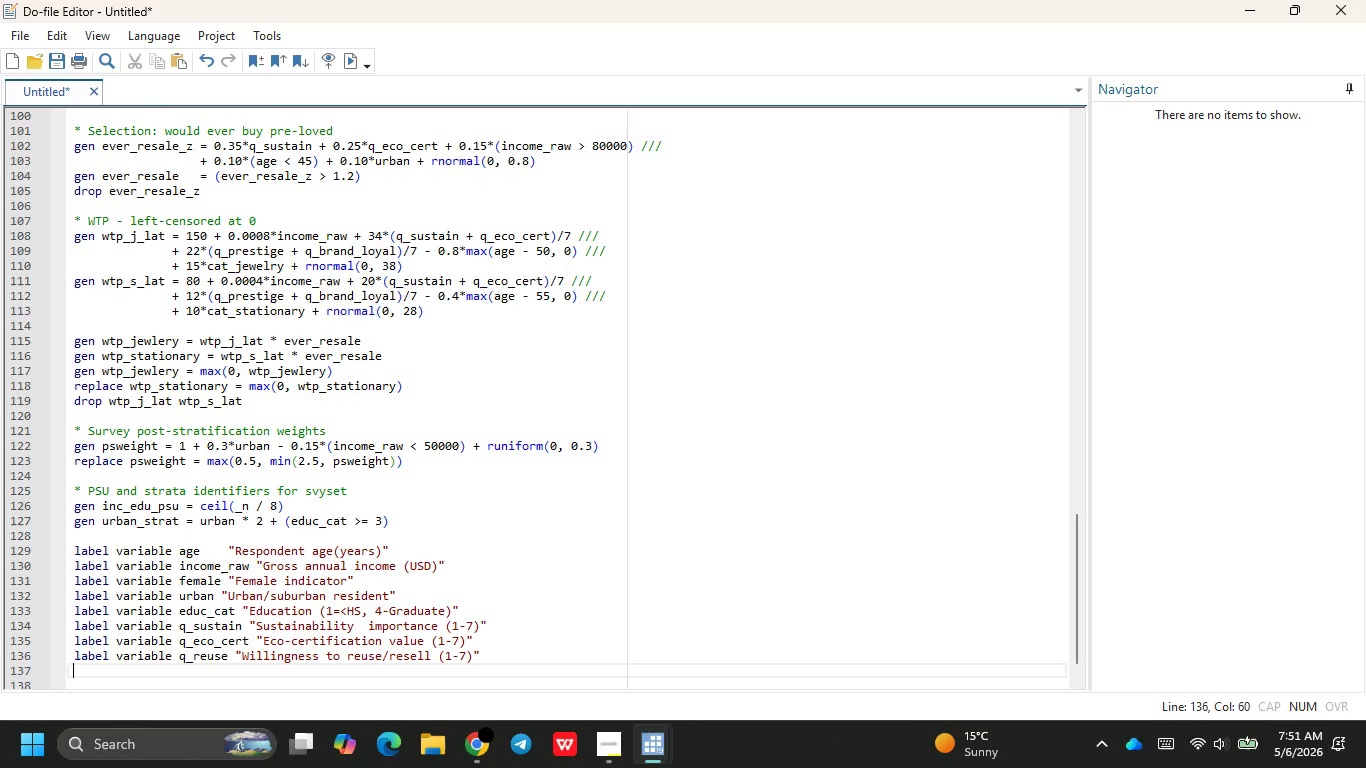 
key(Enter)
 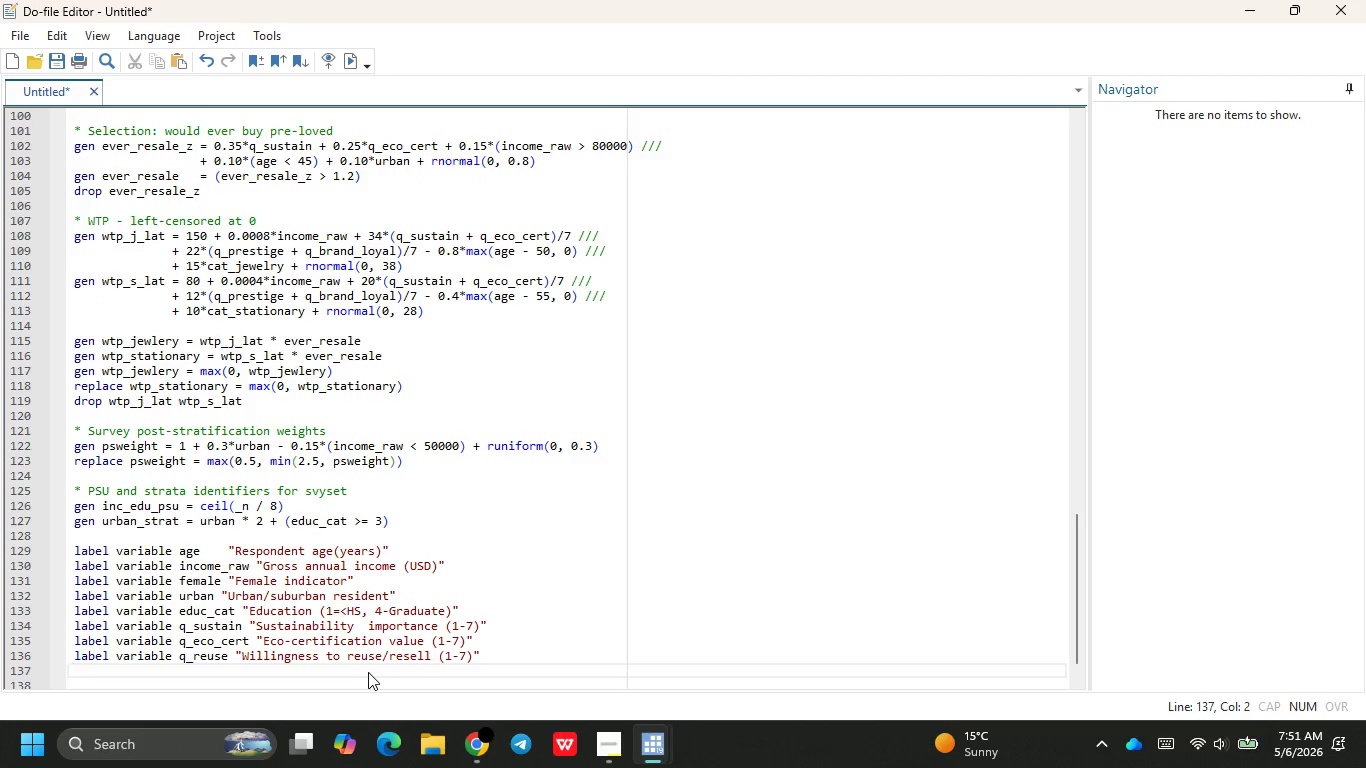 
type(label  )
key(Backspace)
type(va)
 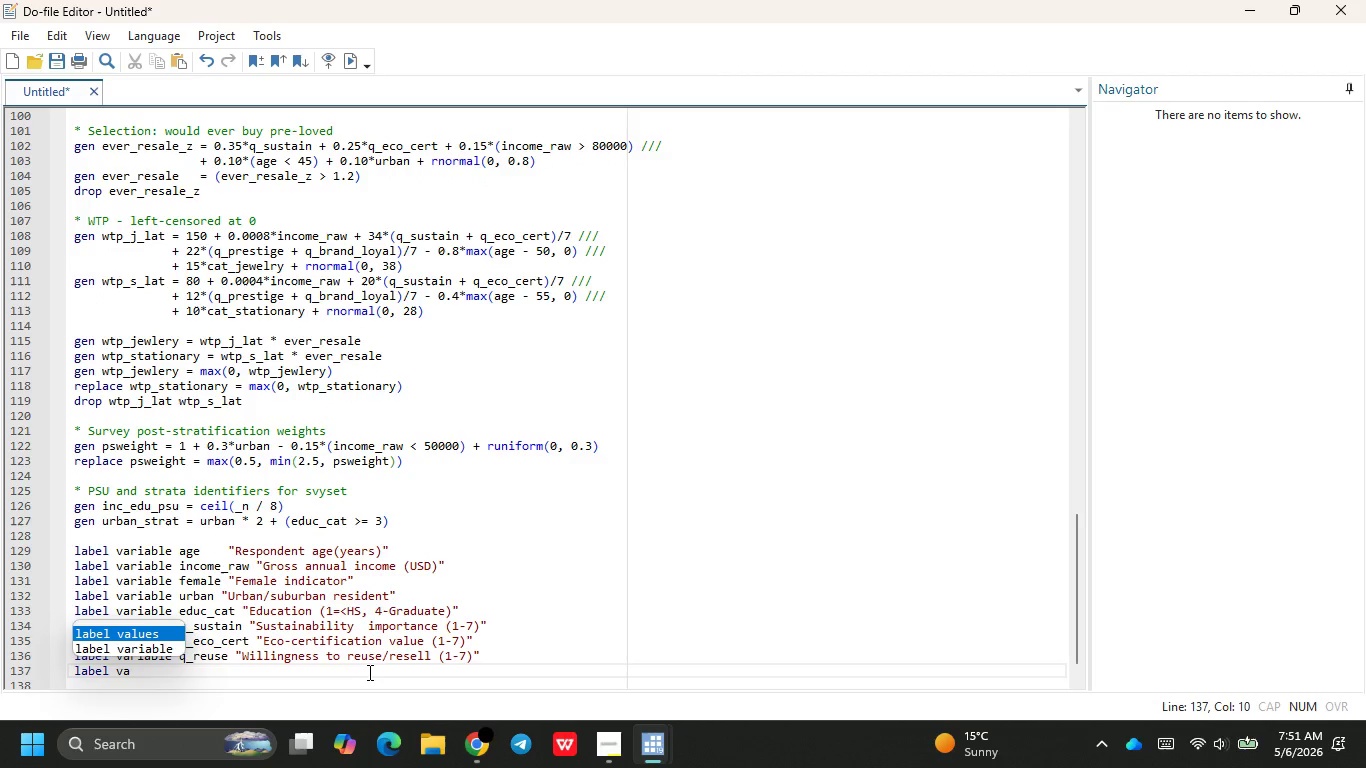 
key(ArrowDown)
 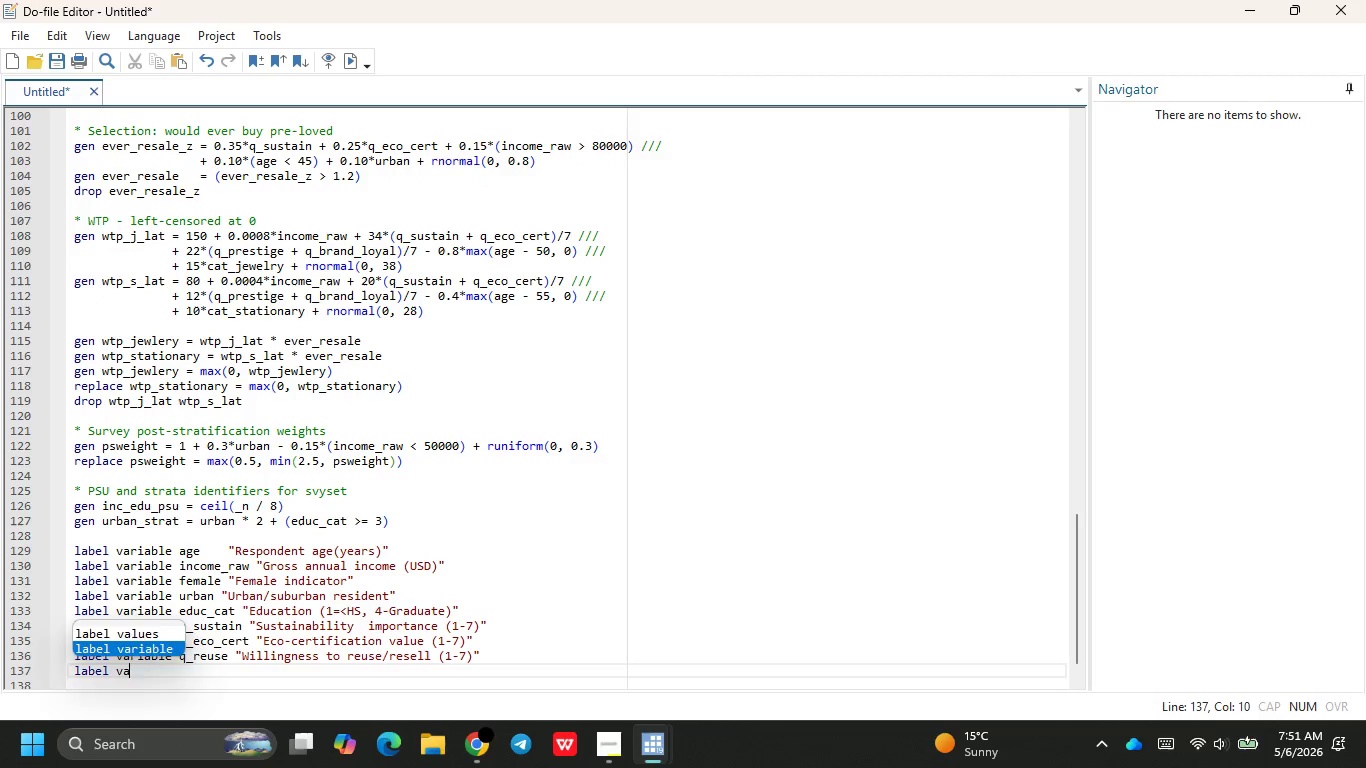 
key(Enter)
 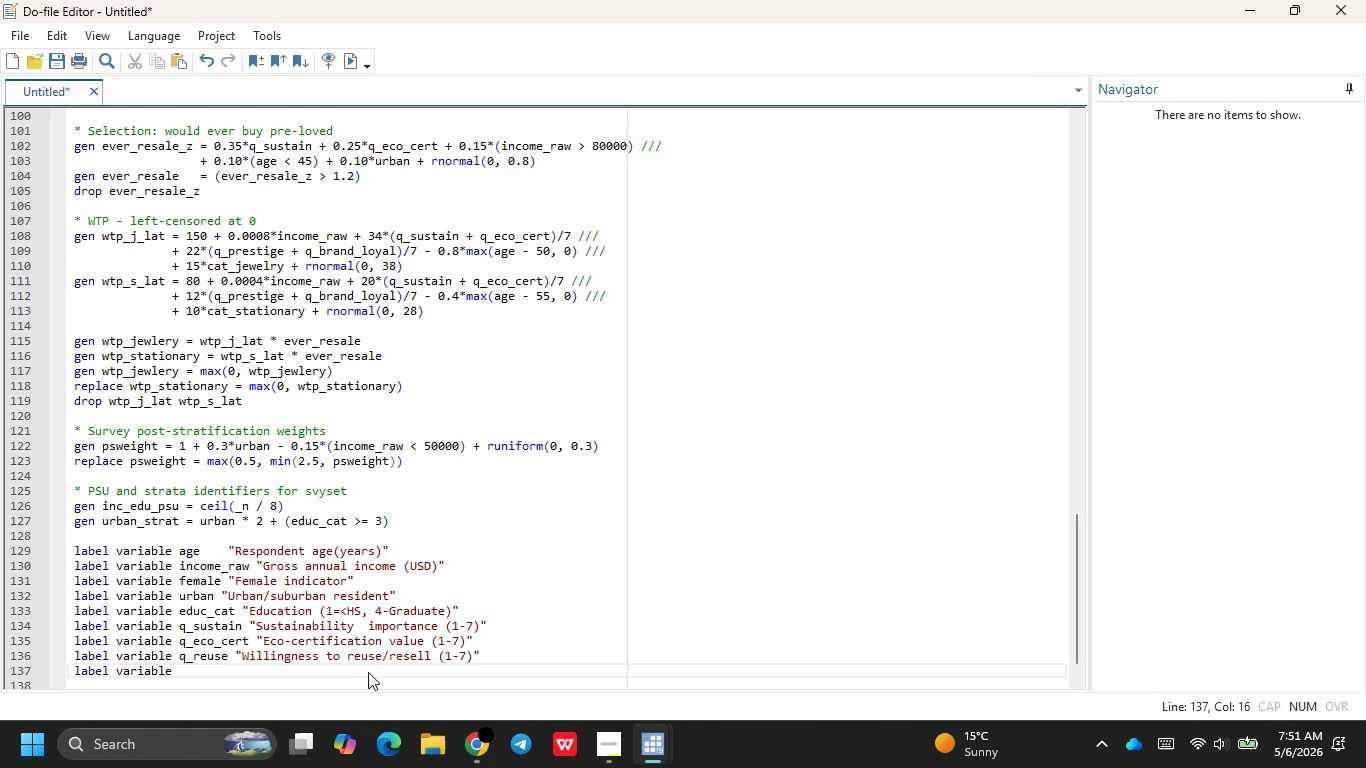 
type( r)
key(Backspace)
type(q_)
key(Backspace)
type(_r)
key(Backspace)
type(pre)
 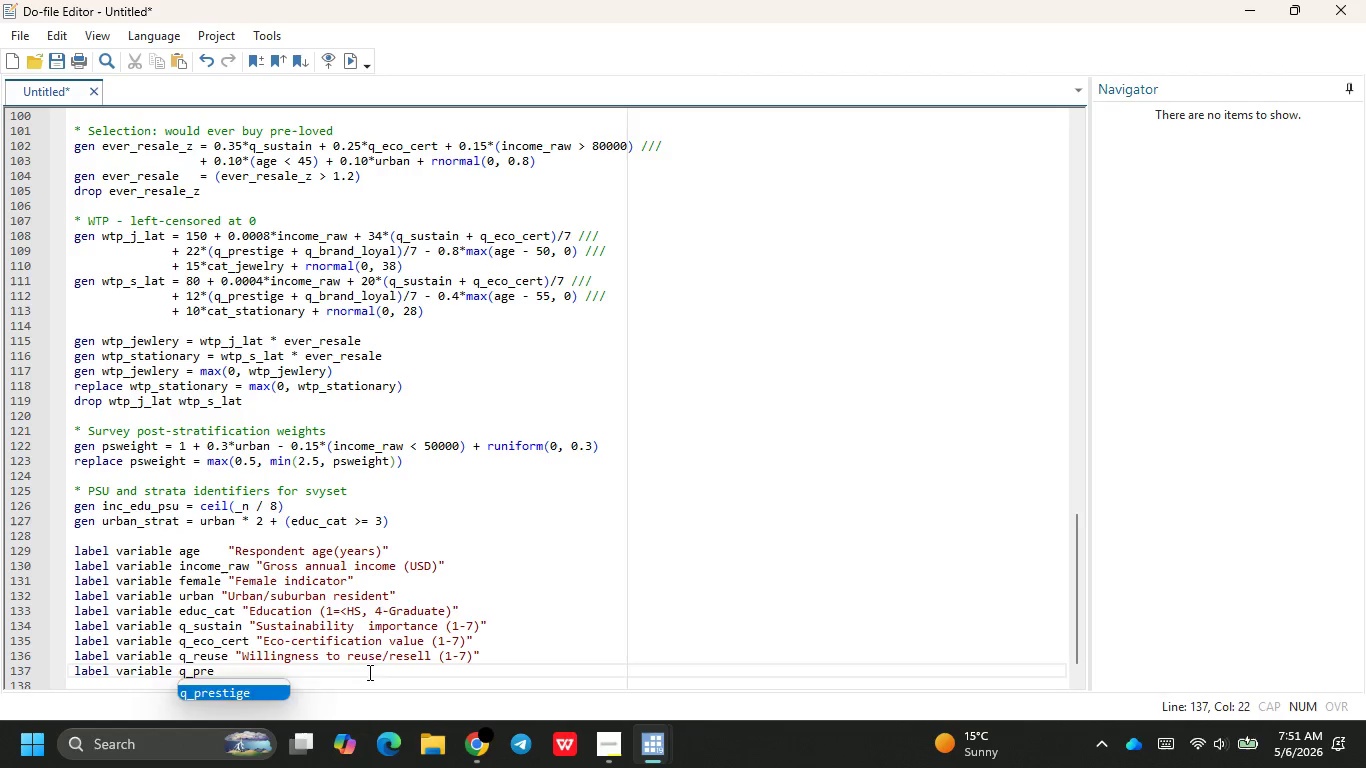 
key(Enter)
 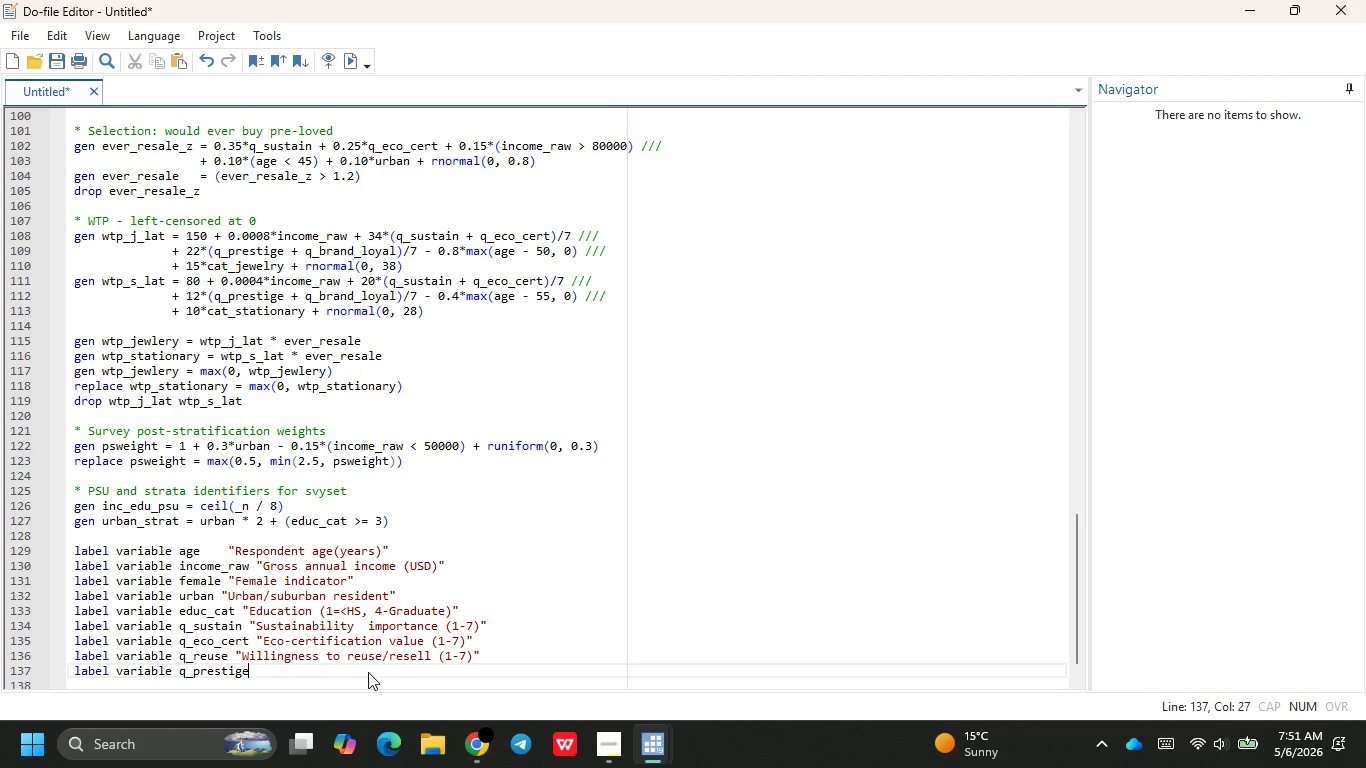 
type( "Brand prestige value )
key(Backspace)
type((10)
key(Backspace)
type(-7)
 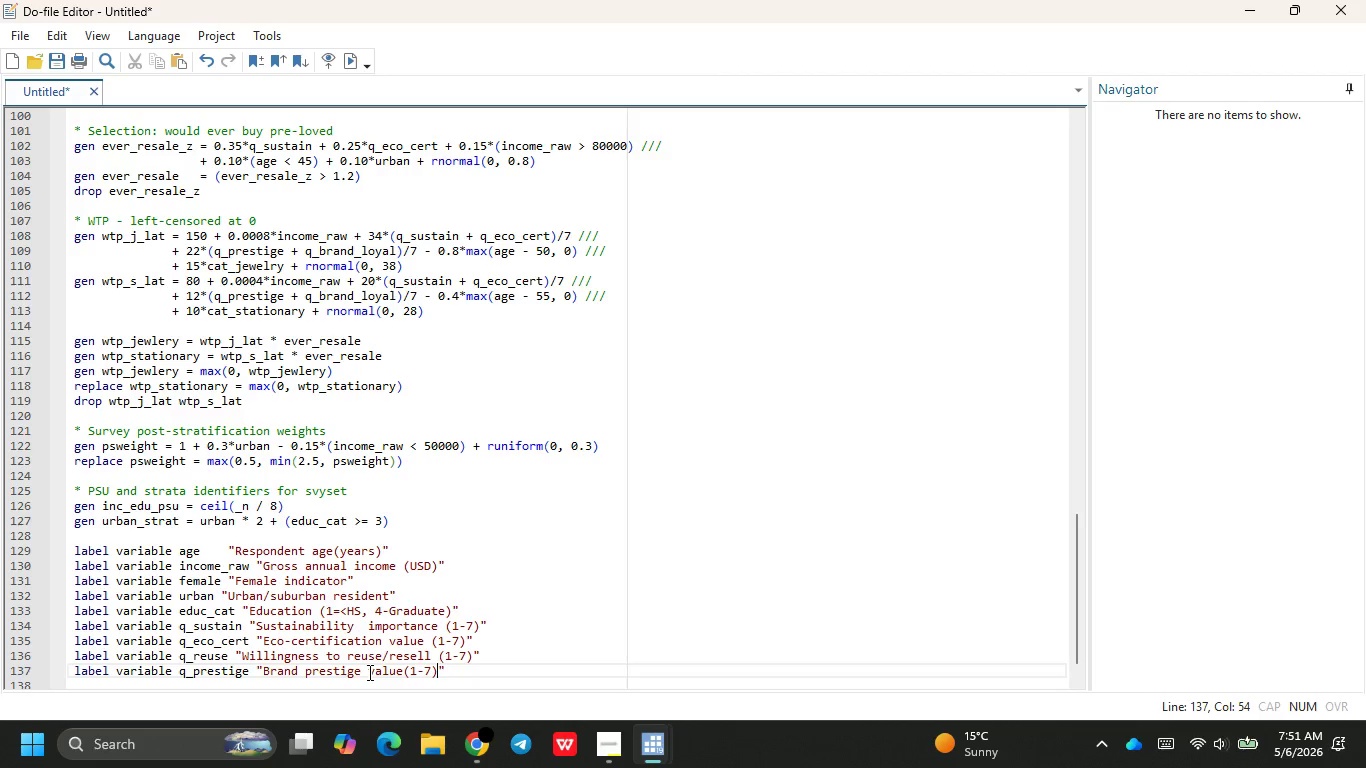 
 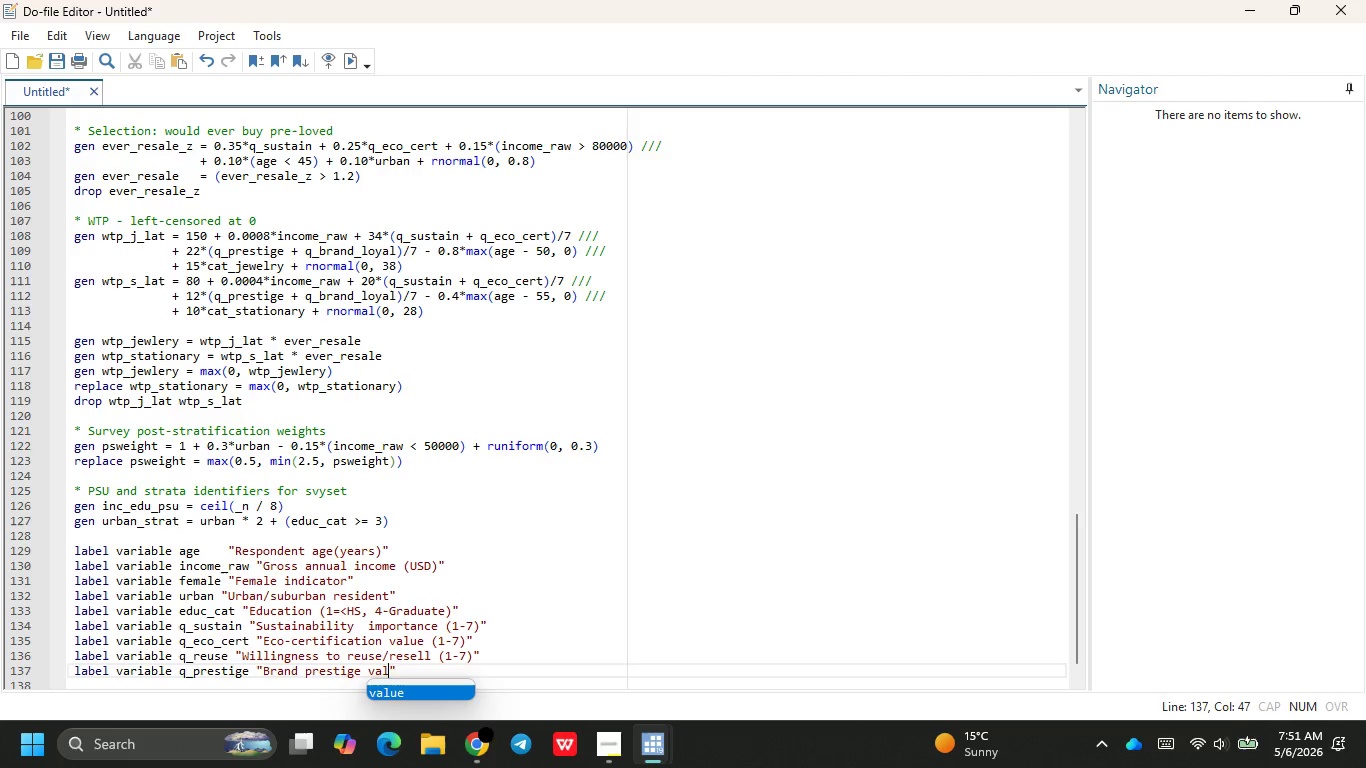 
key(ArrowRight)
 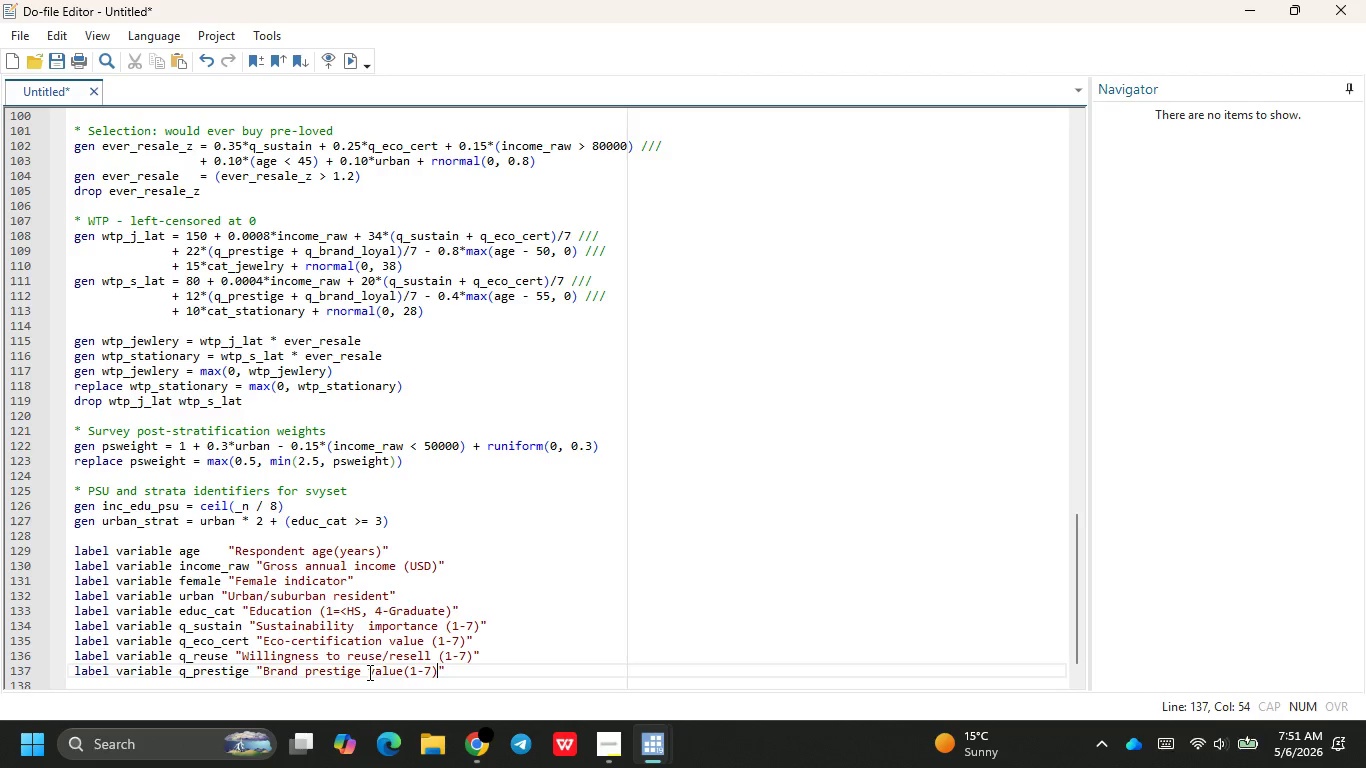 
key(ArrowRight)
 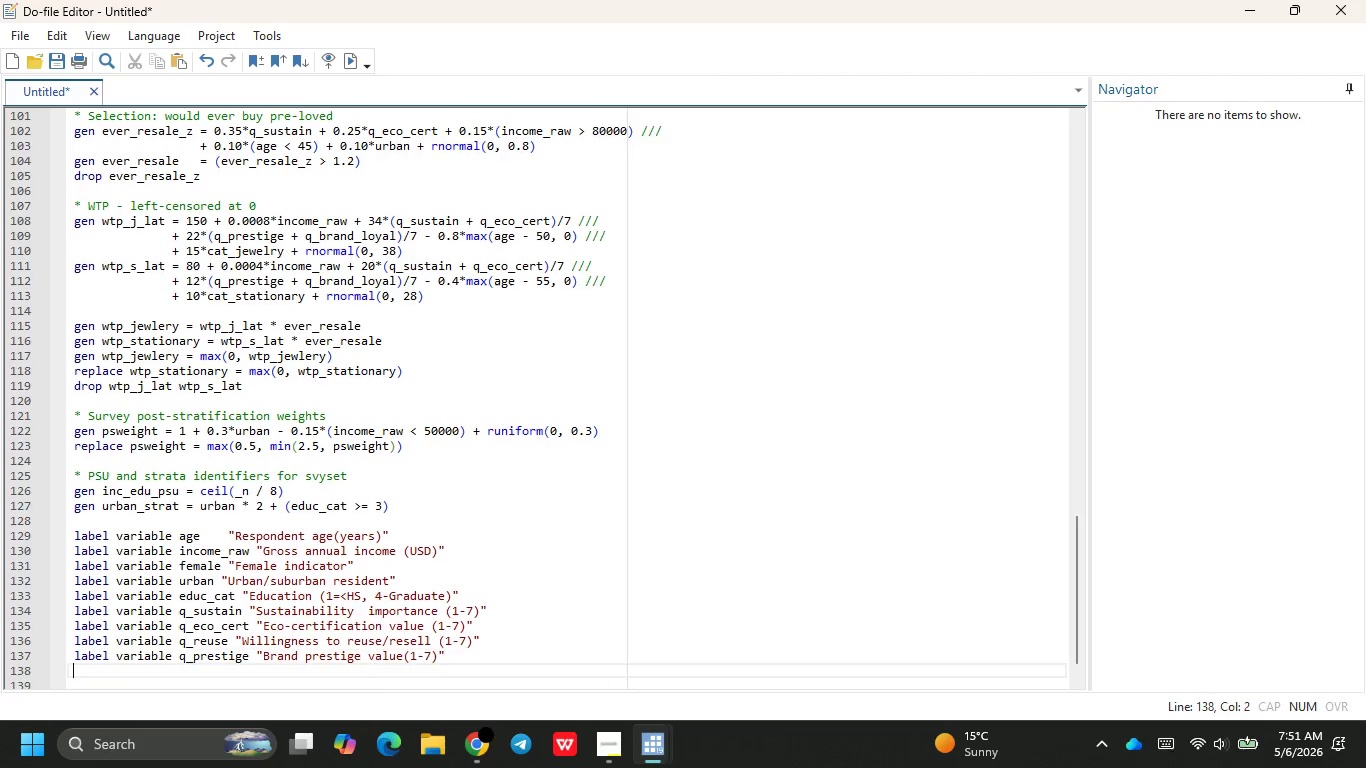 
key(Enter)
 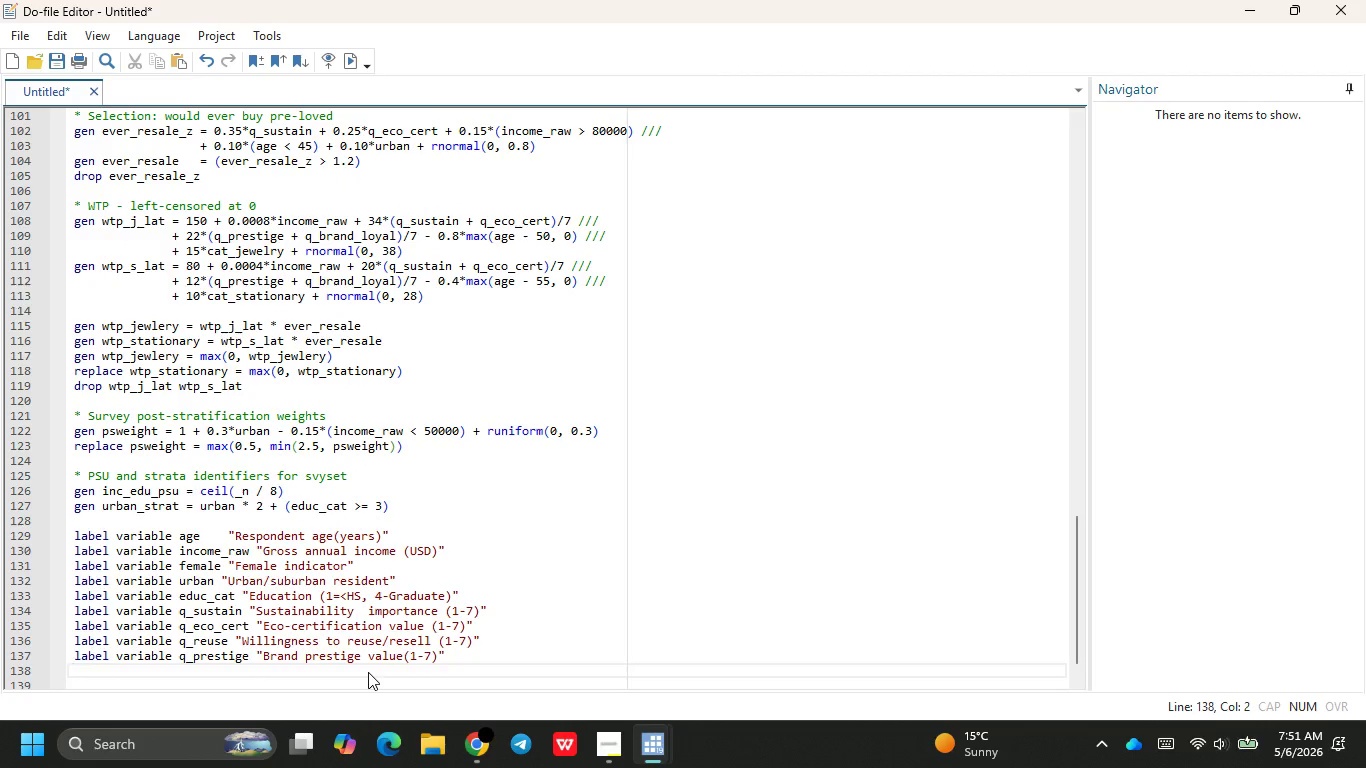 
type(label vai)
key(Backspace)
type(riable q_)
 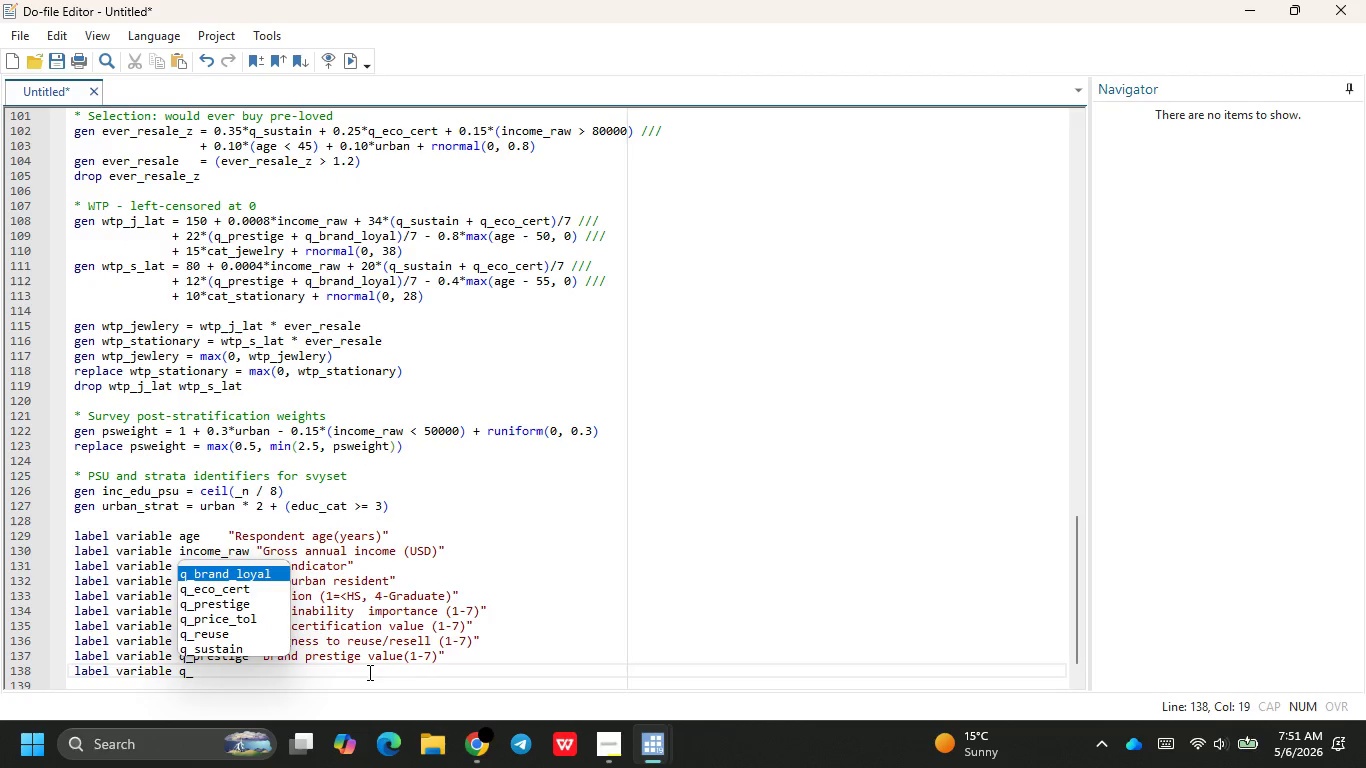 
wait(7.19)
 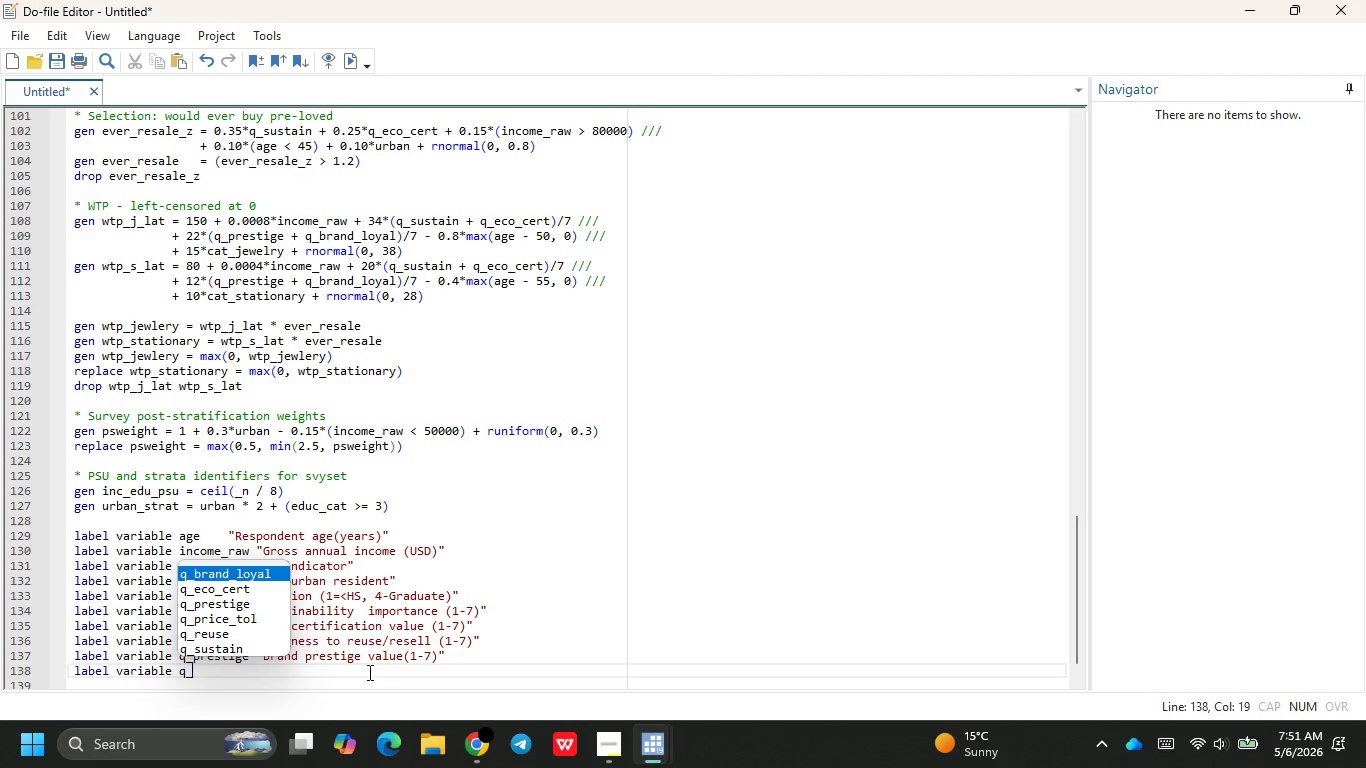 
left_click([606, 742])